 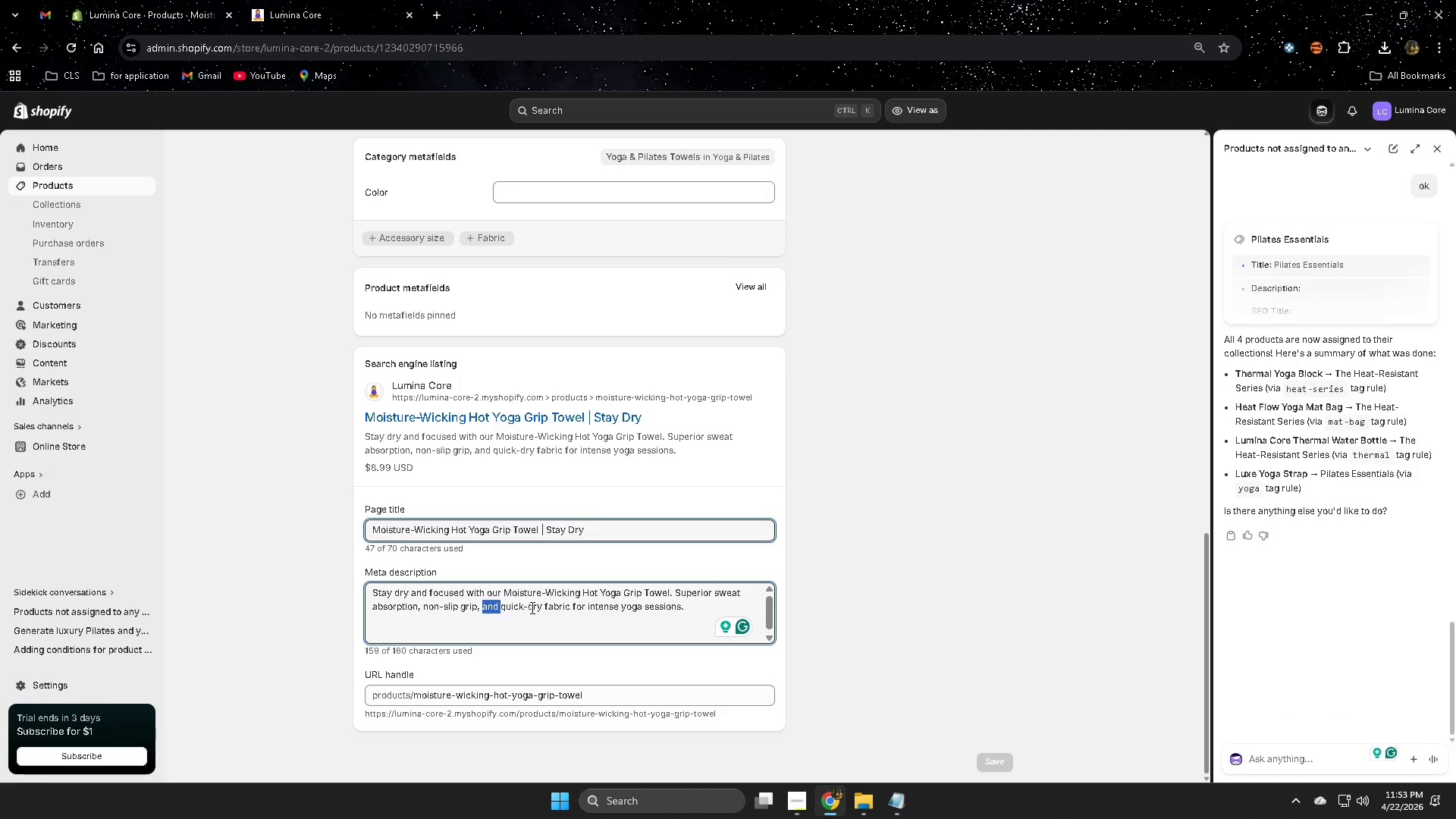 
key(Backspace)
 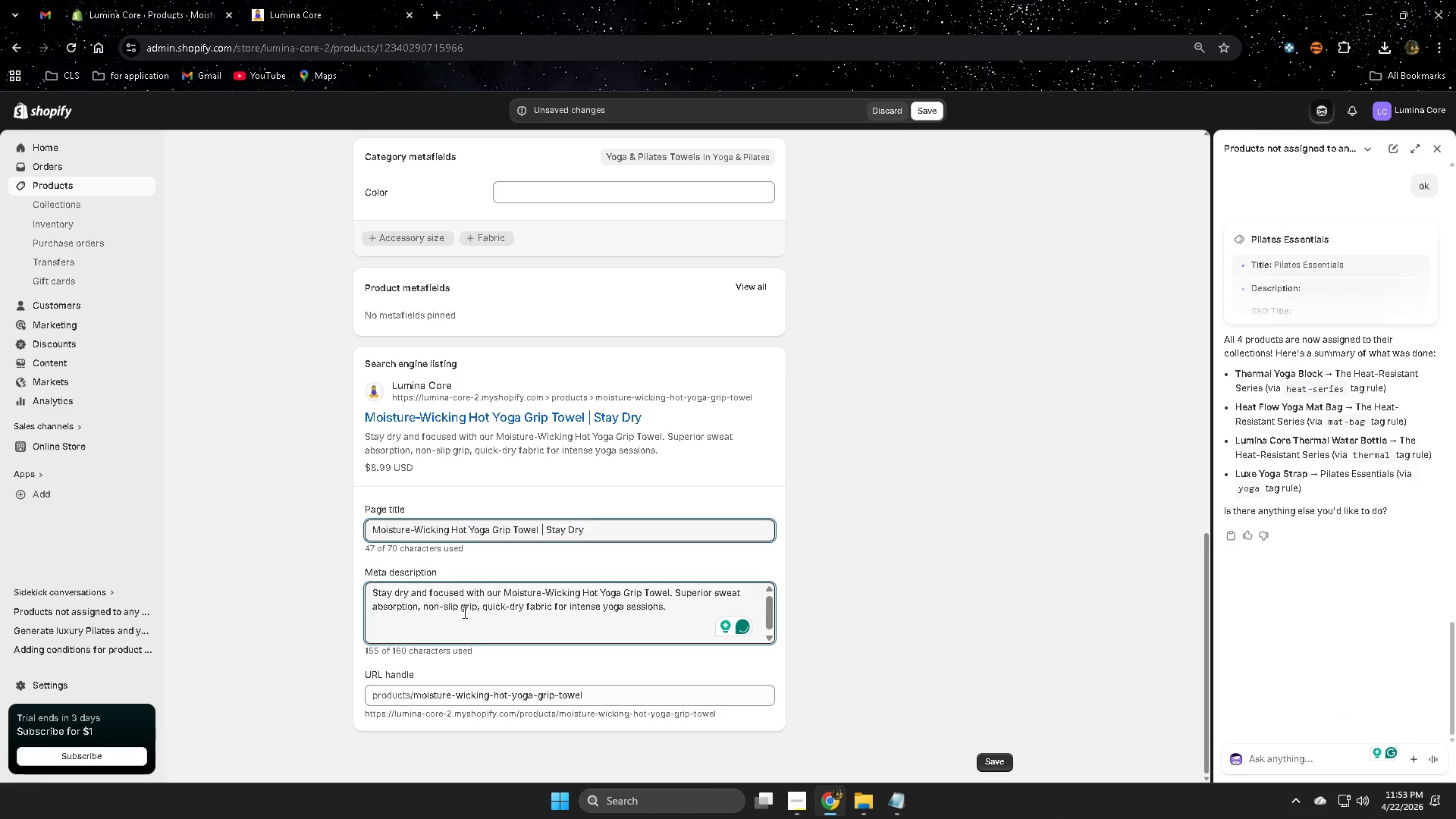 
left_click([422, 608])
 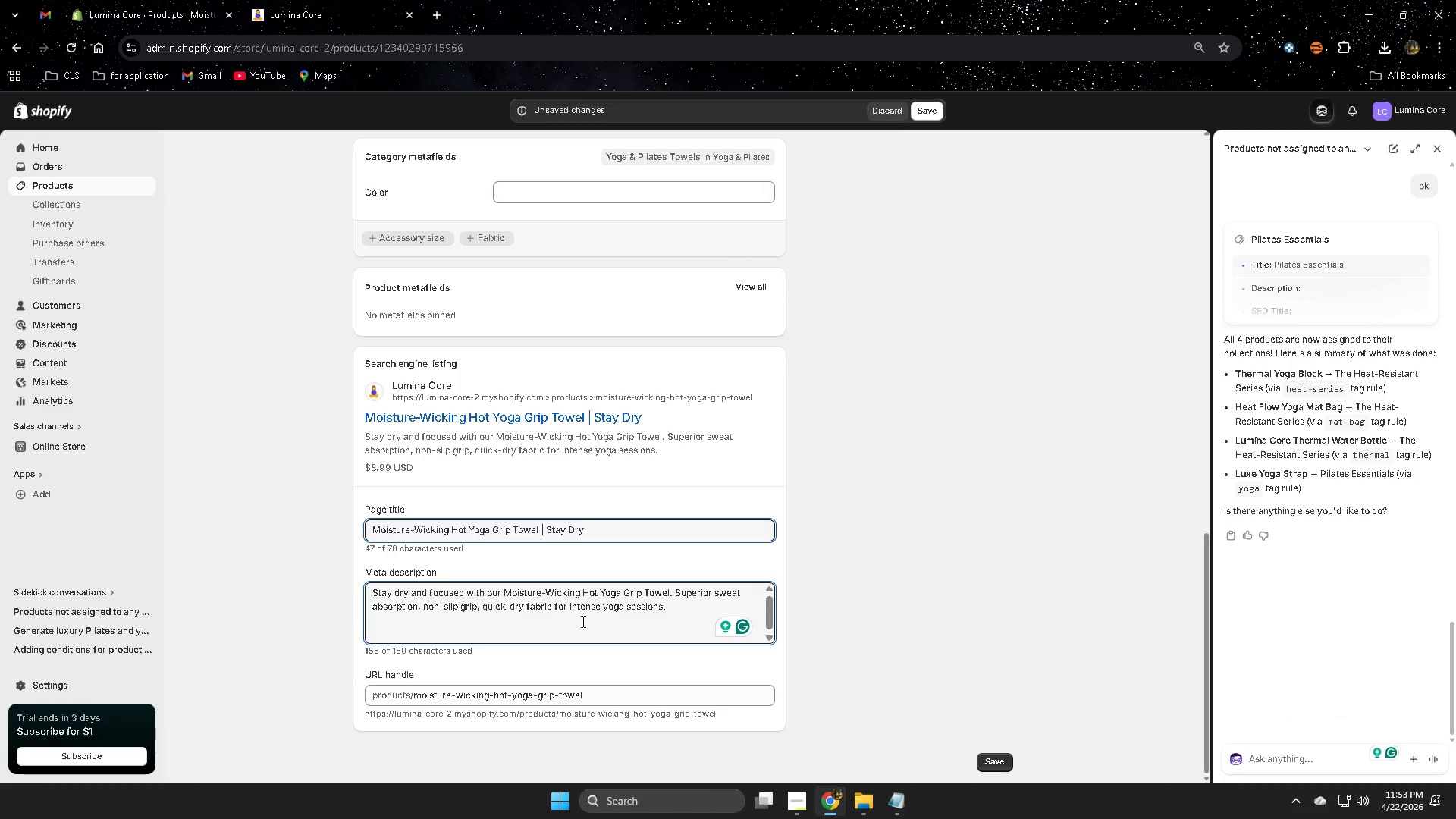 
key(ArrowRight)
 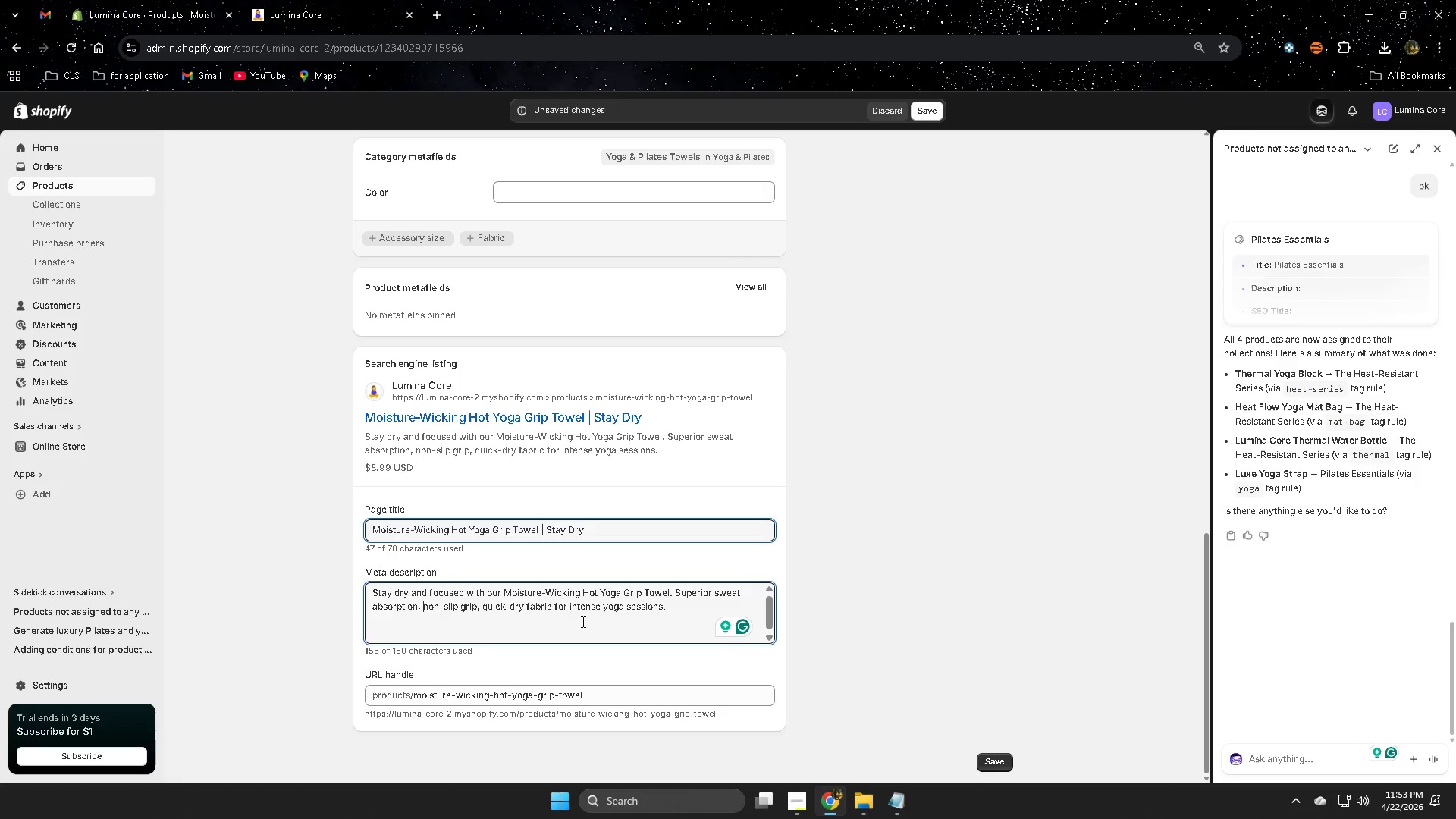 
key(Backspace)
 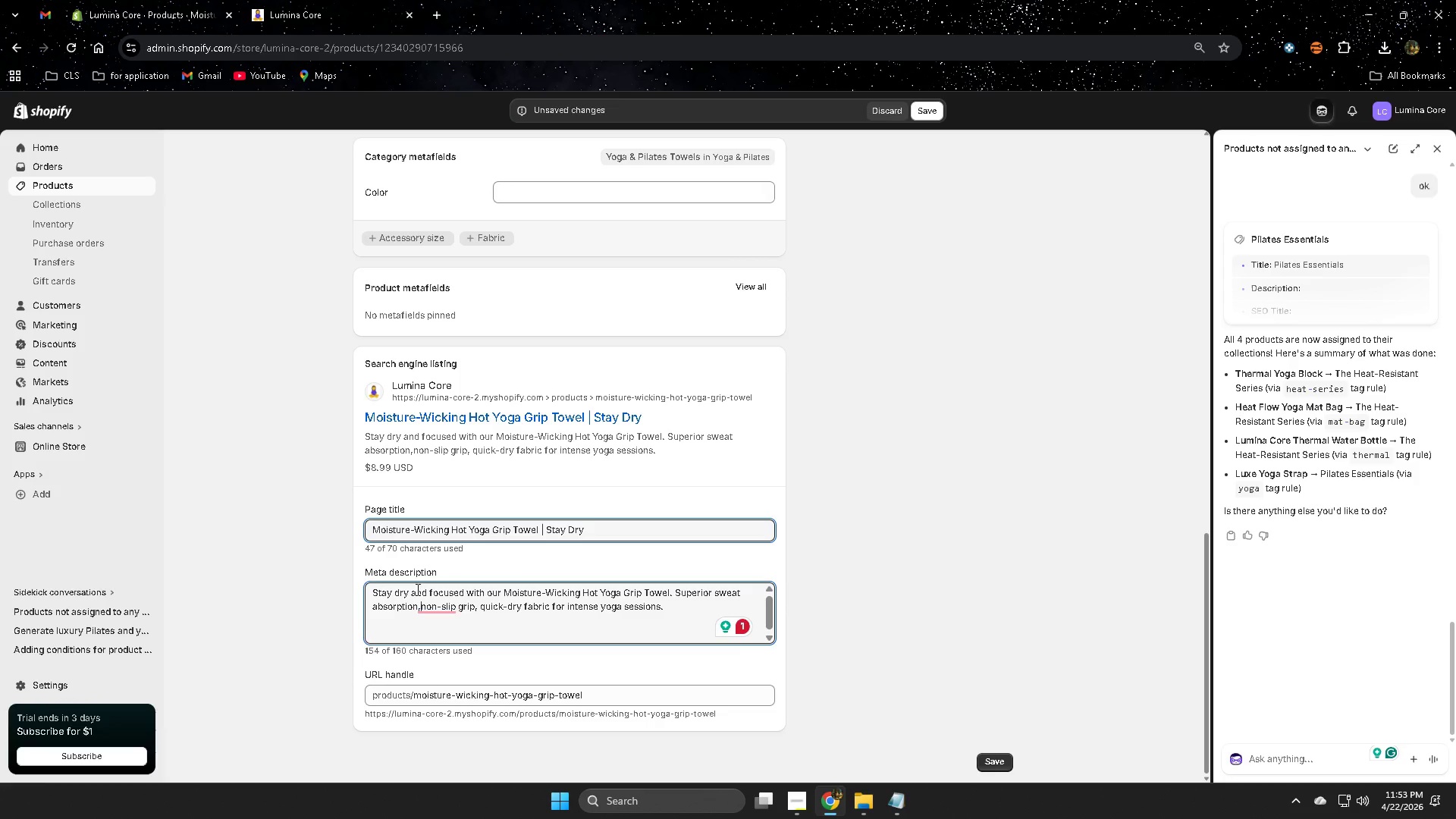 
wait(13.34)
 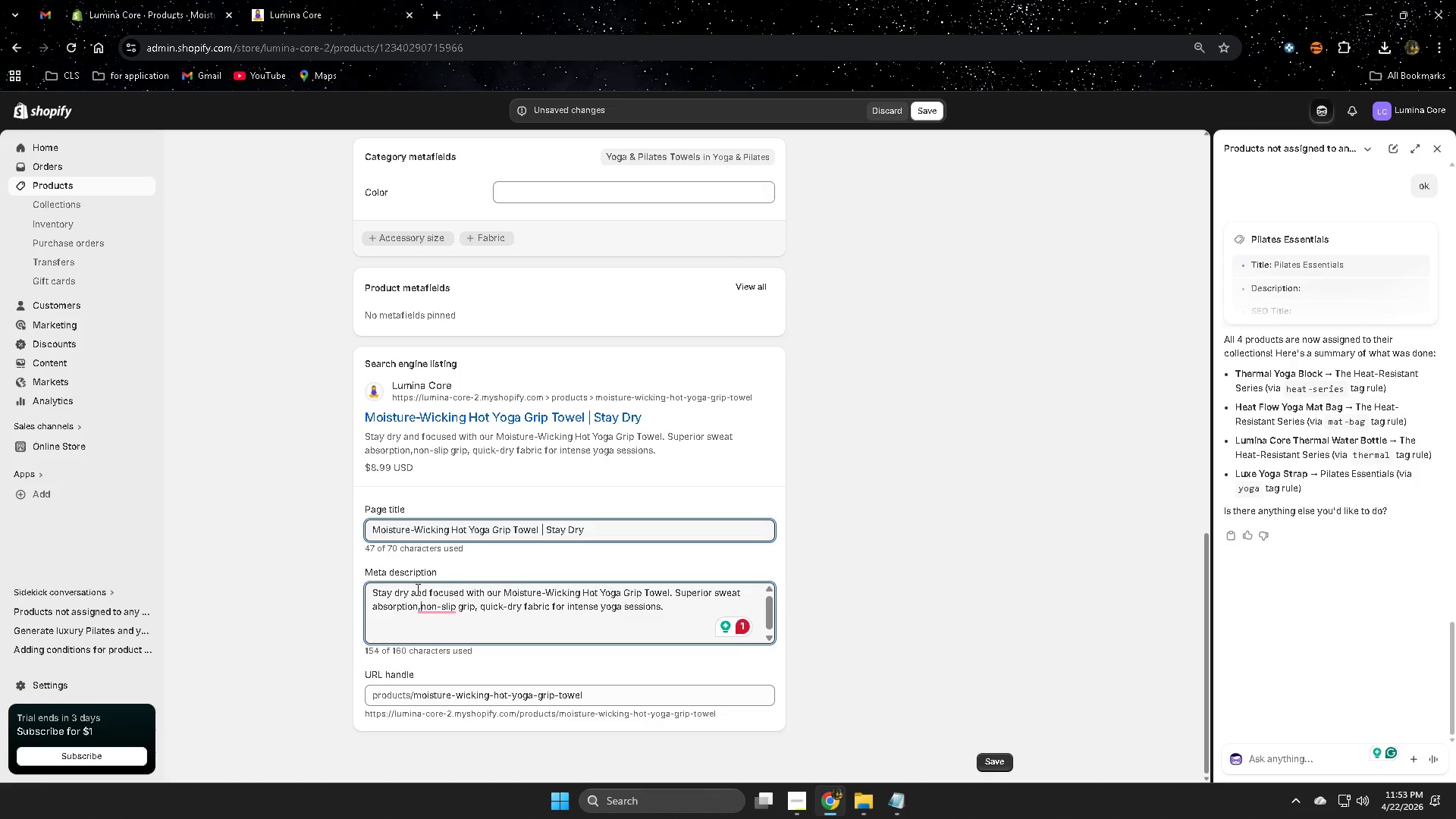 
left_click([946, 566])
 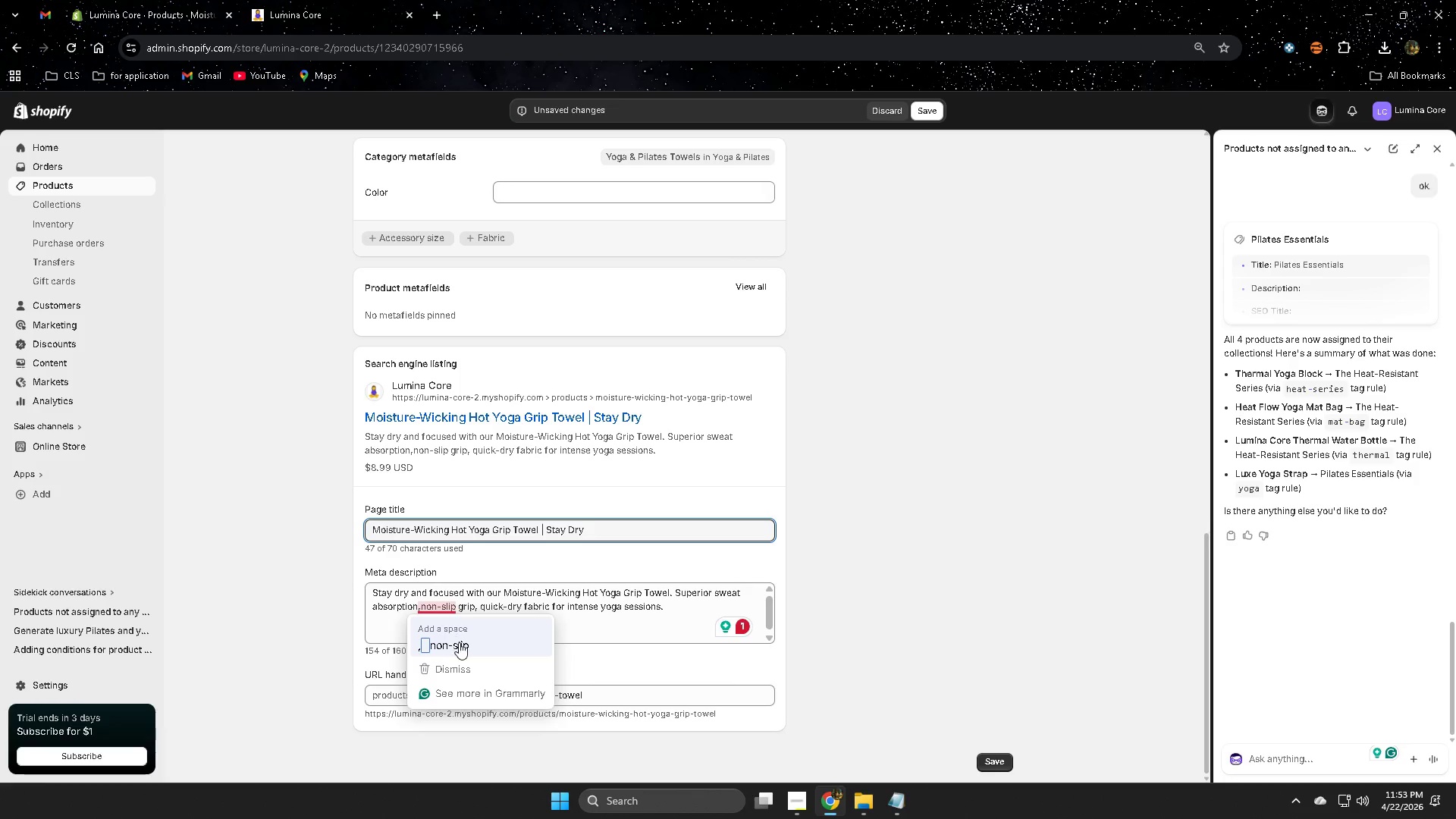 
left_click([461, 646])
 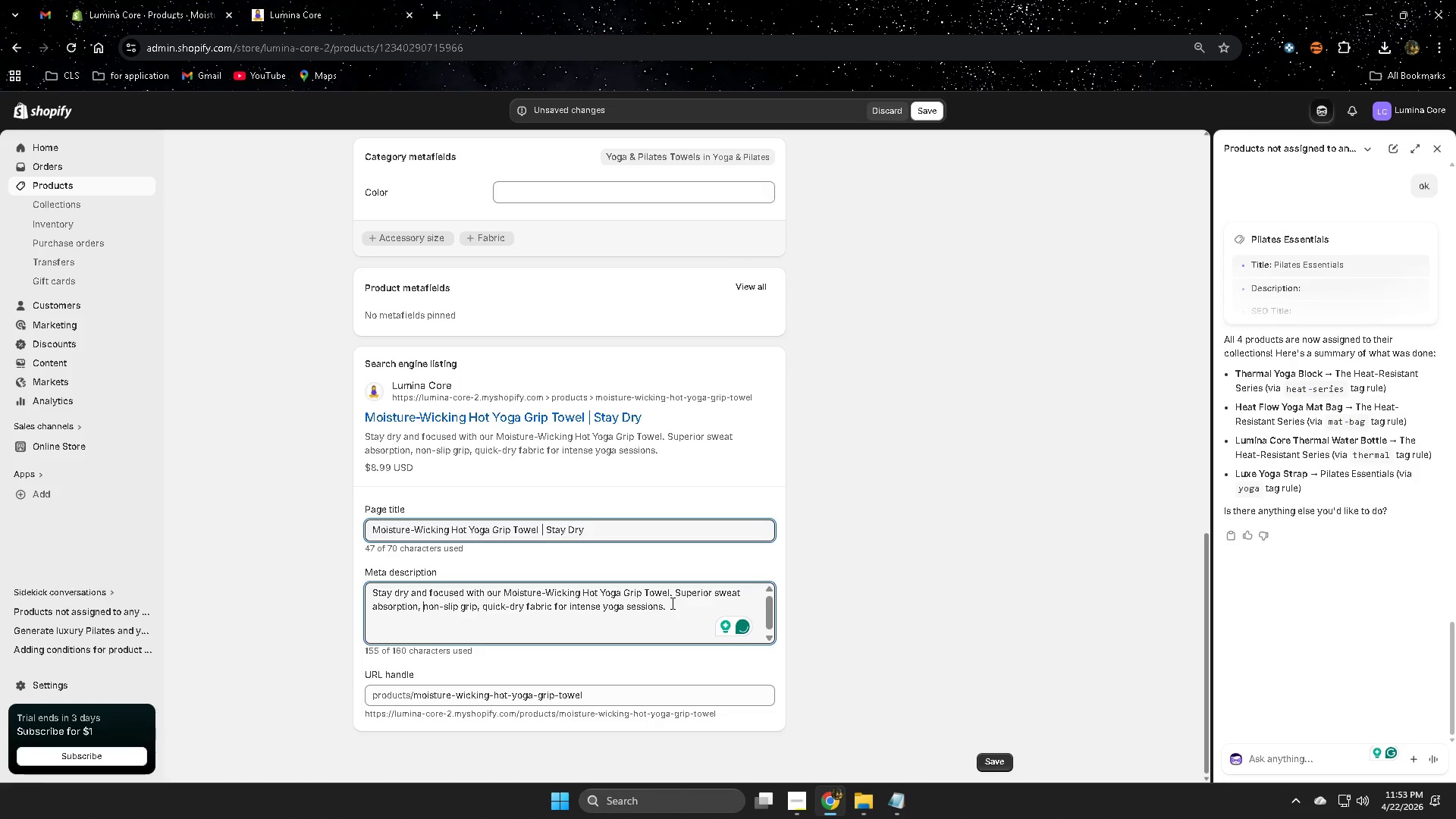 
left_click([671, 603])
 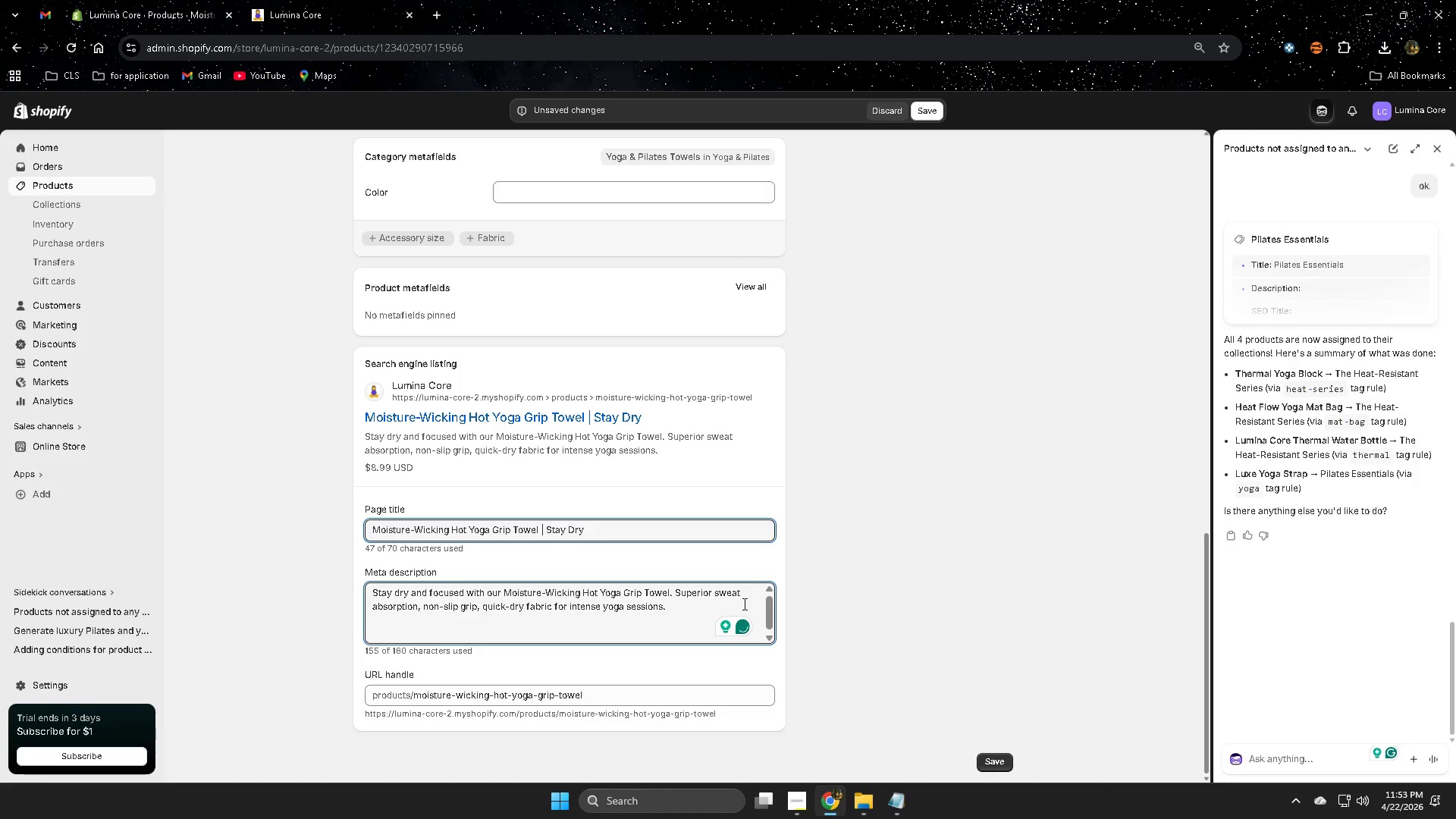 
key(Backspace)
 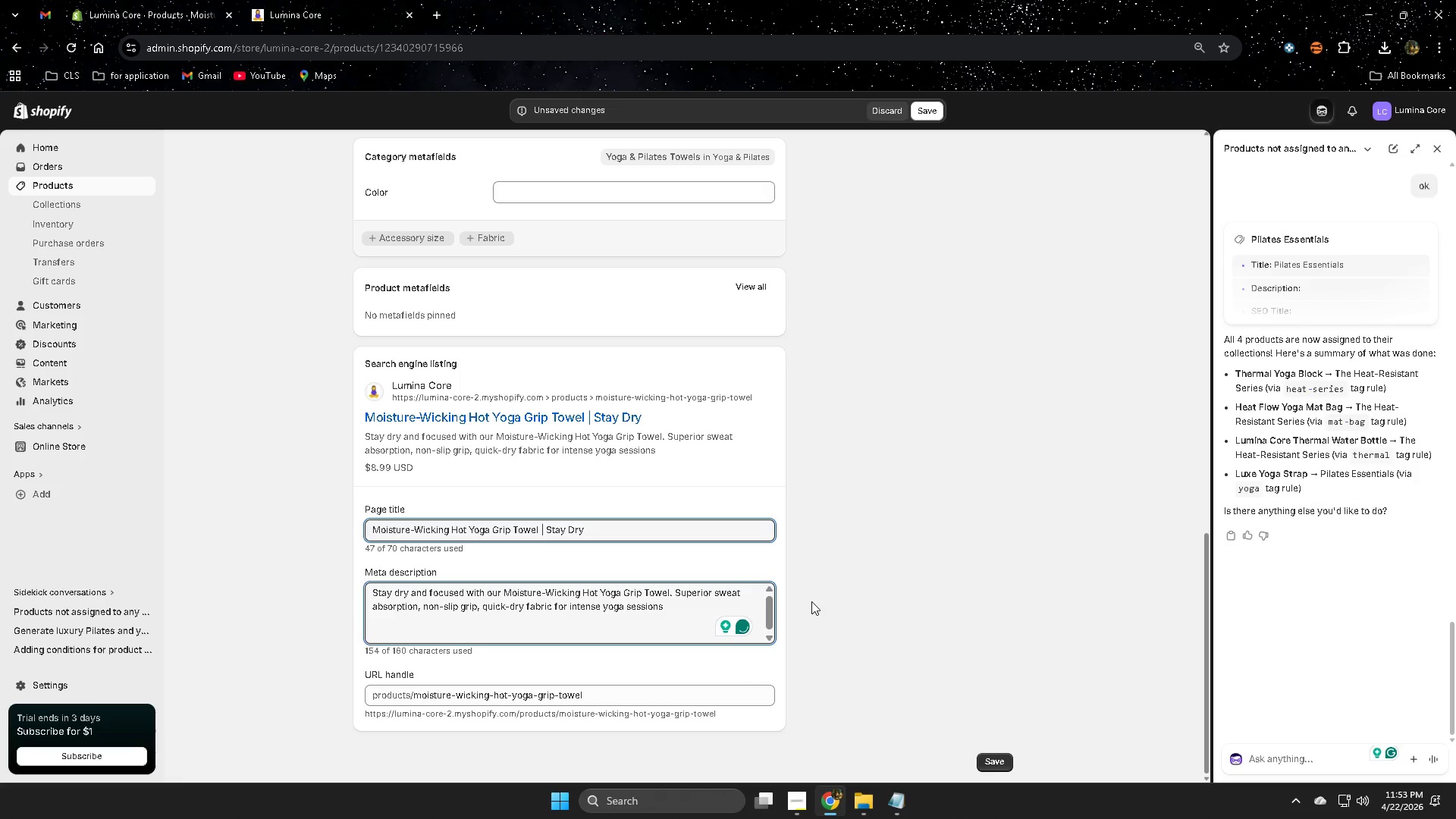 
left_click([914, 582])
 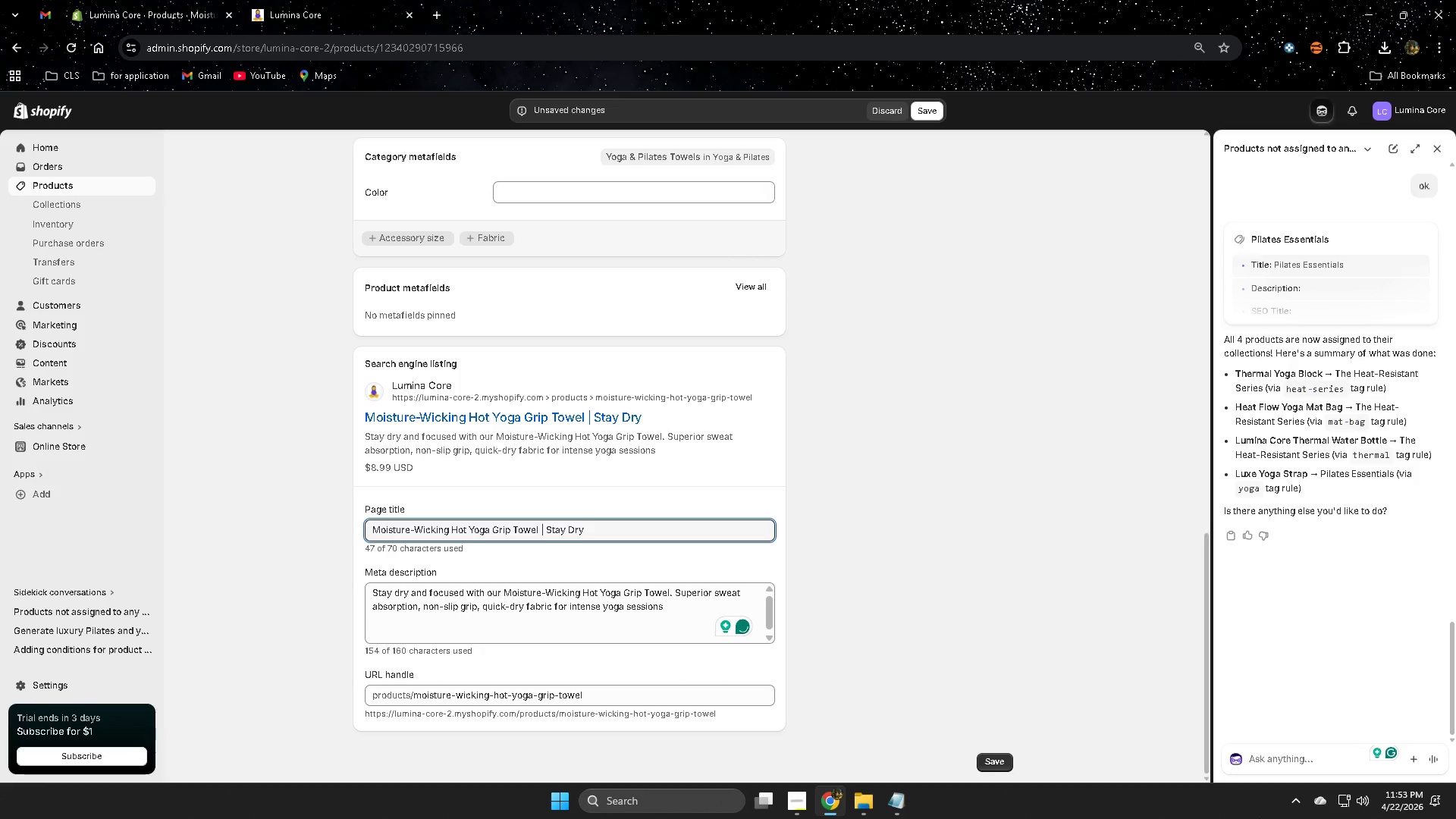 
left_click([1153, 579])
 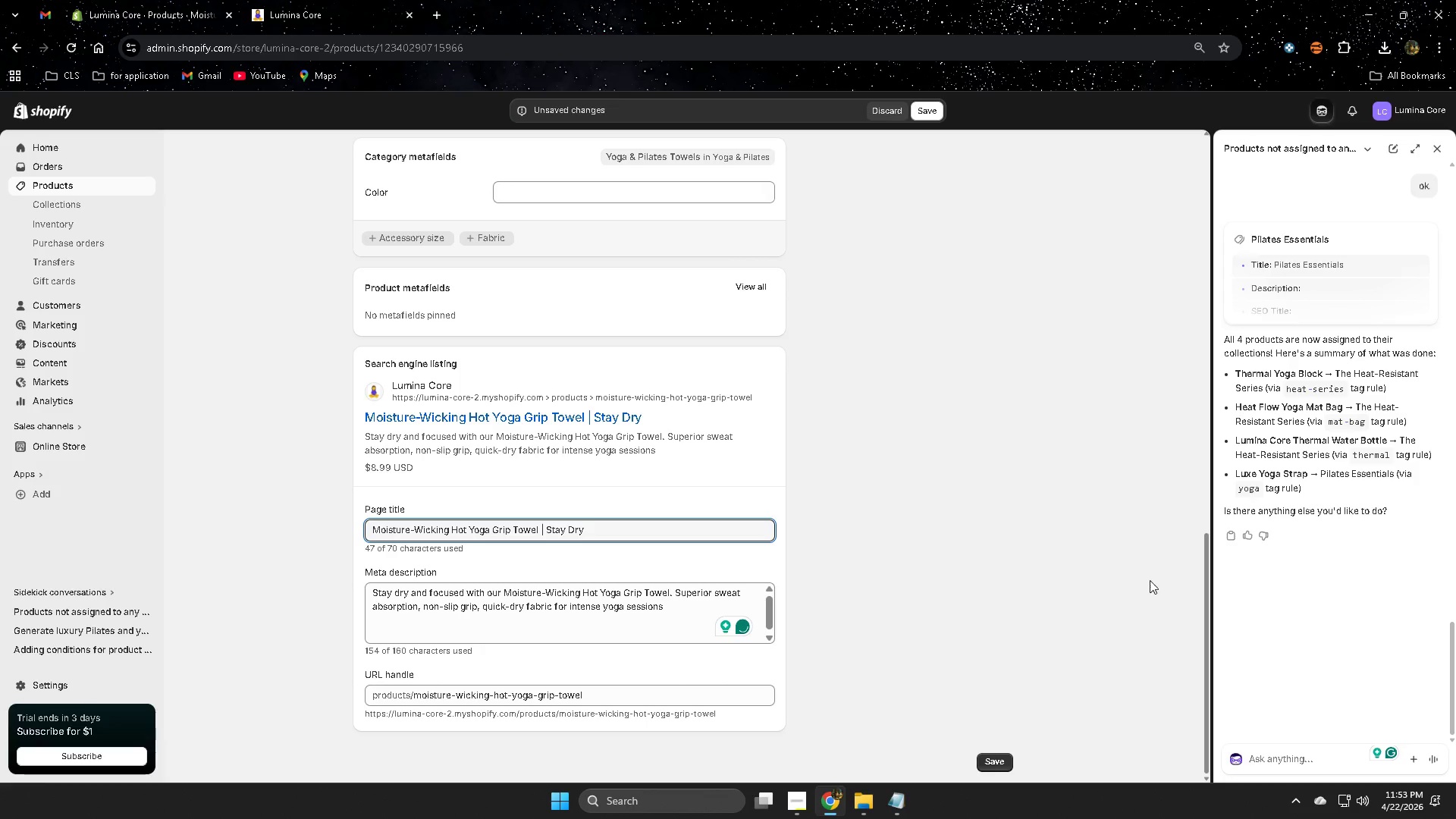 
scroll: coordinate [1148, 580], scroll_direction: down, amount: 2.0
 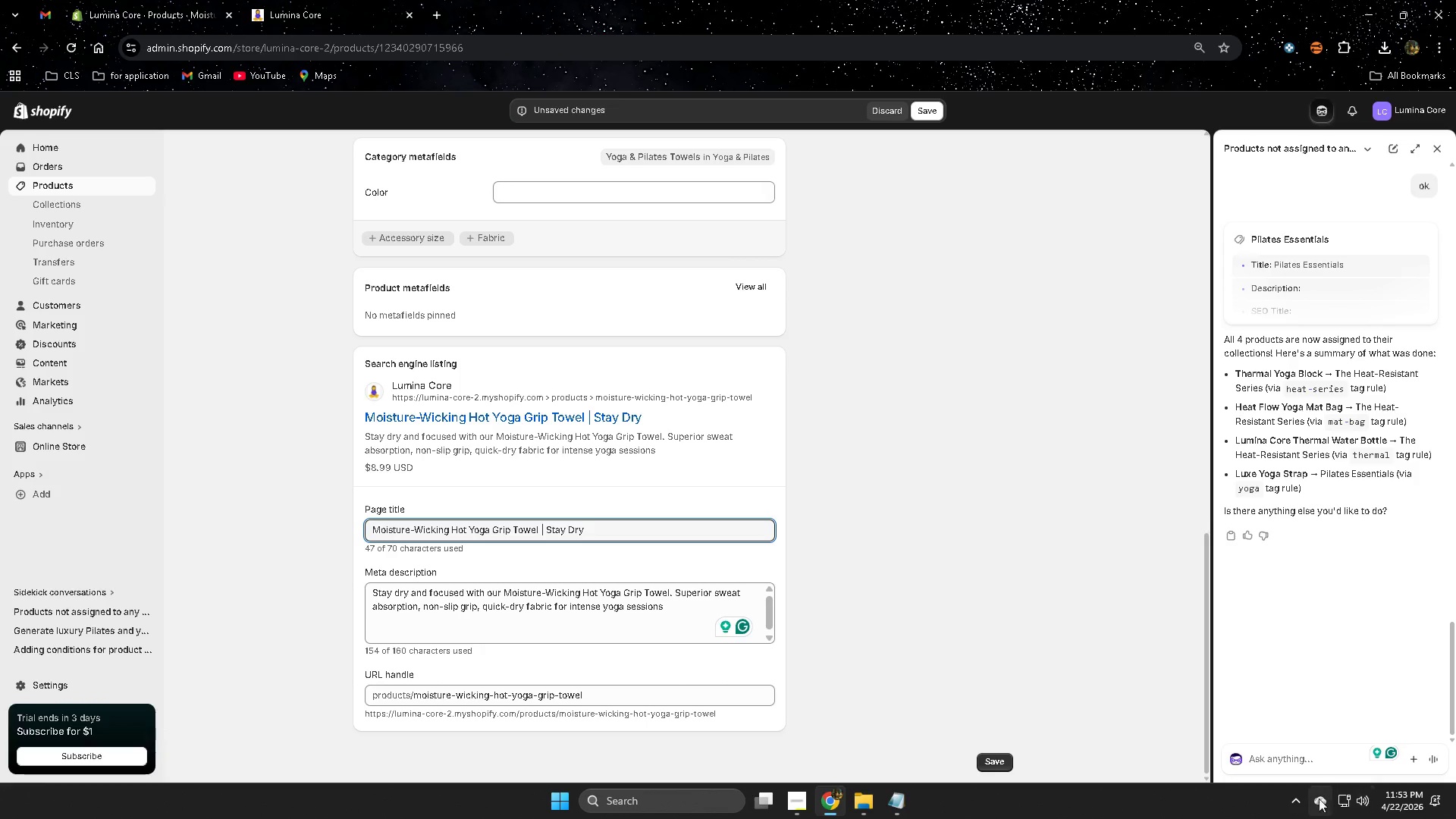 
left_click([1300, 802])
 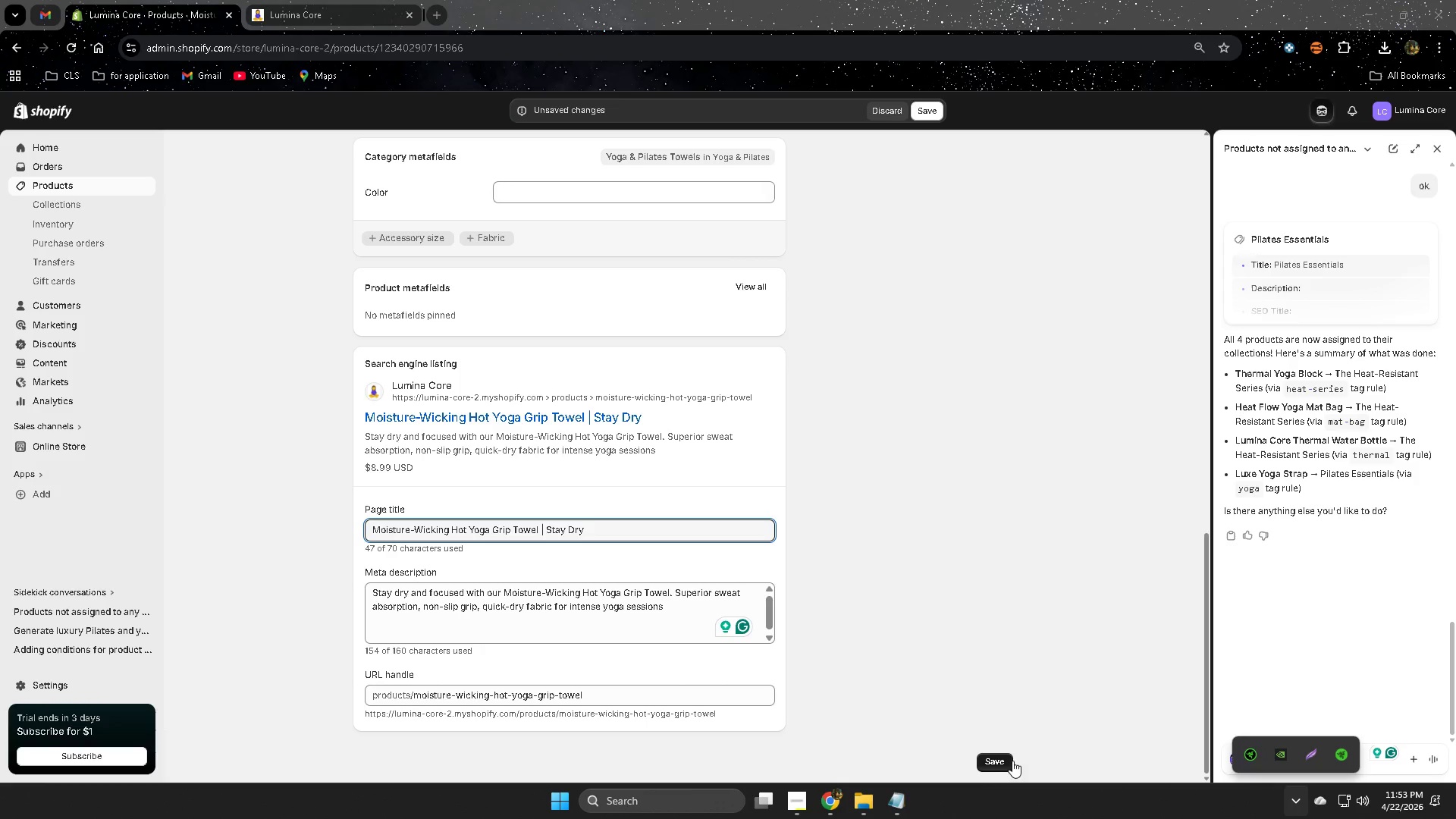 
left_click([999, 761])
 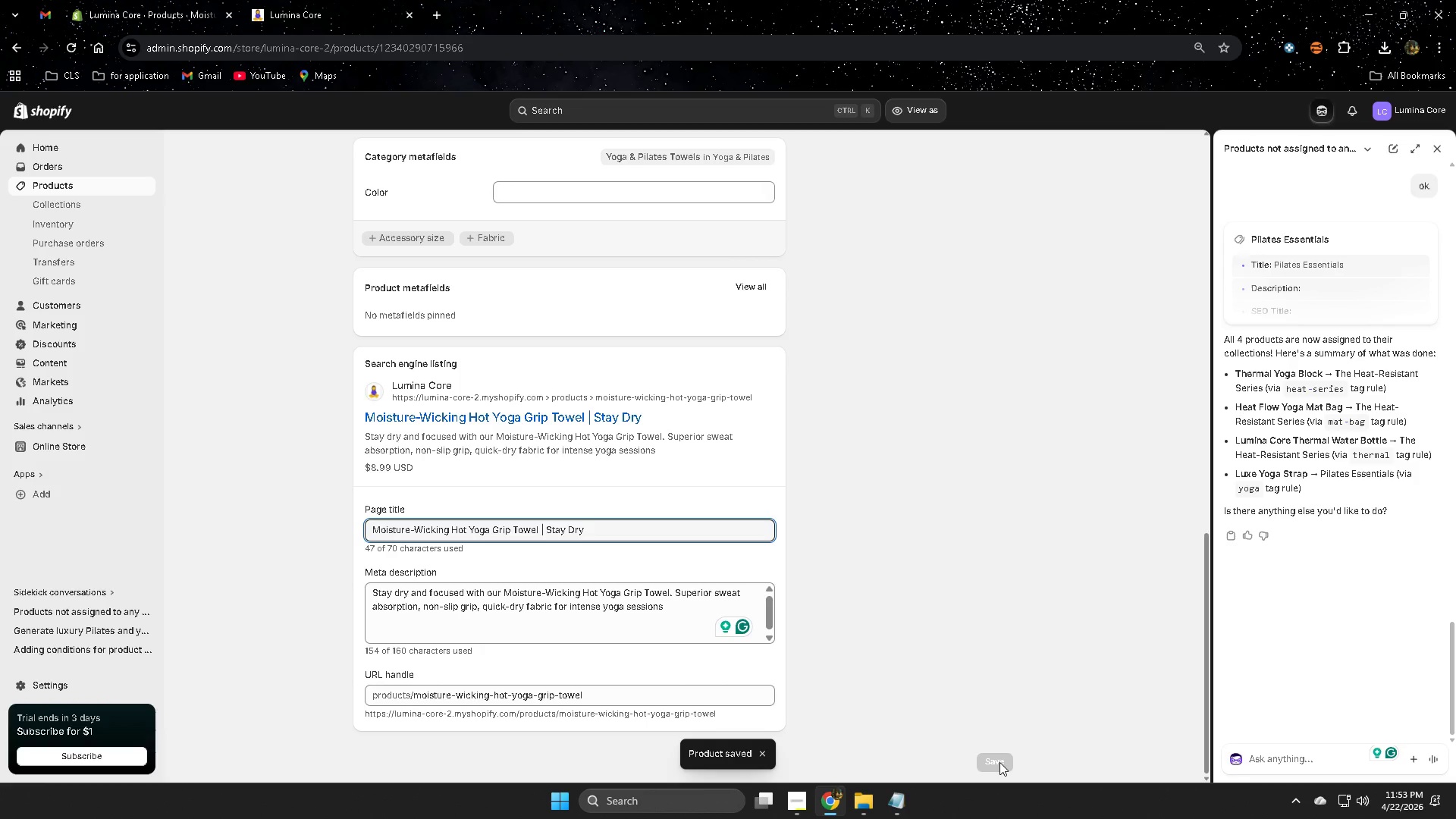 
left_click([762, 755])
 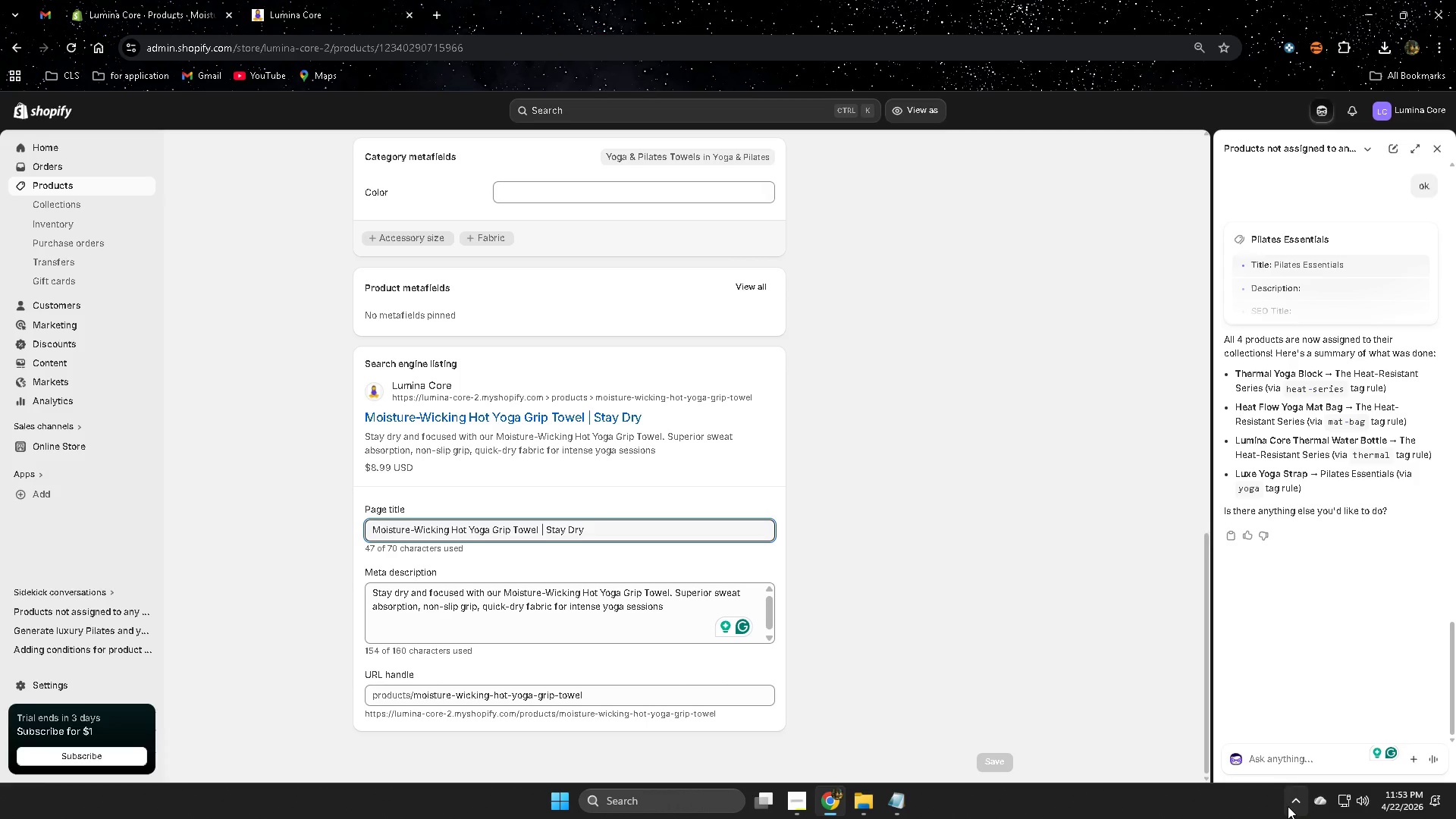 
left_click([1293, 802])
 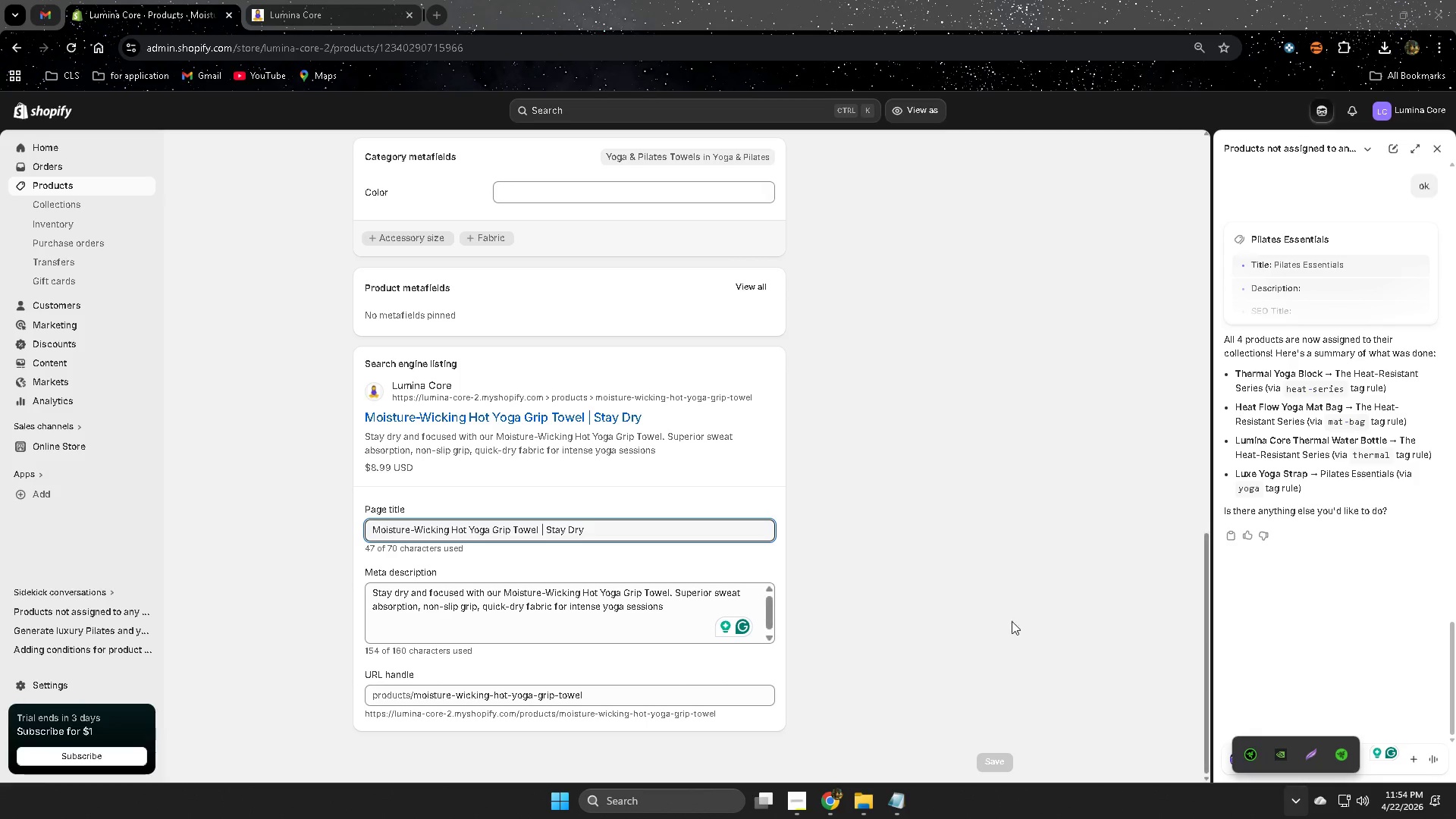 
left_click([1024, 601])
 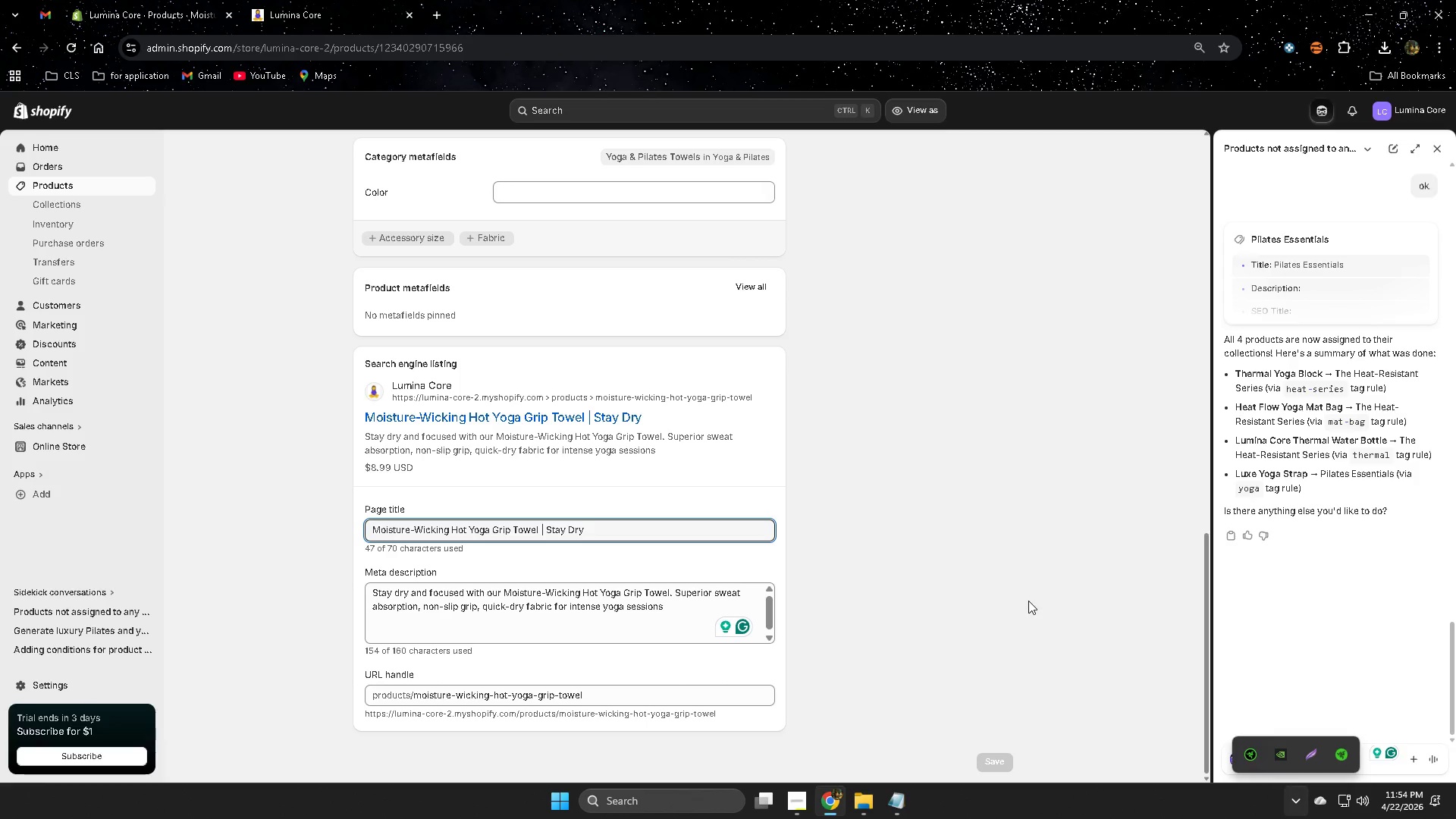 
scroll: coordinate [1031, 598], scroll_direction: down, amount: 5.0
 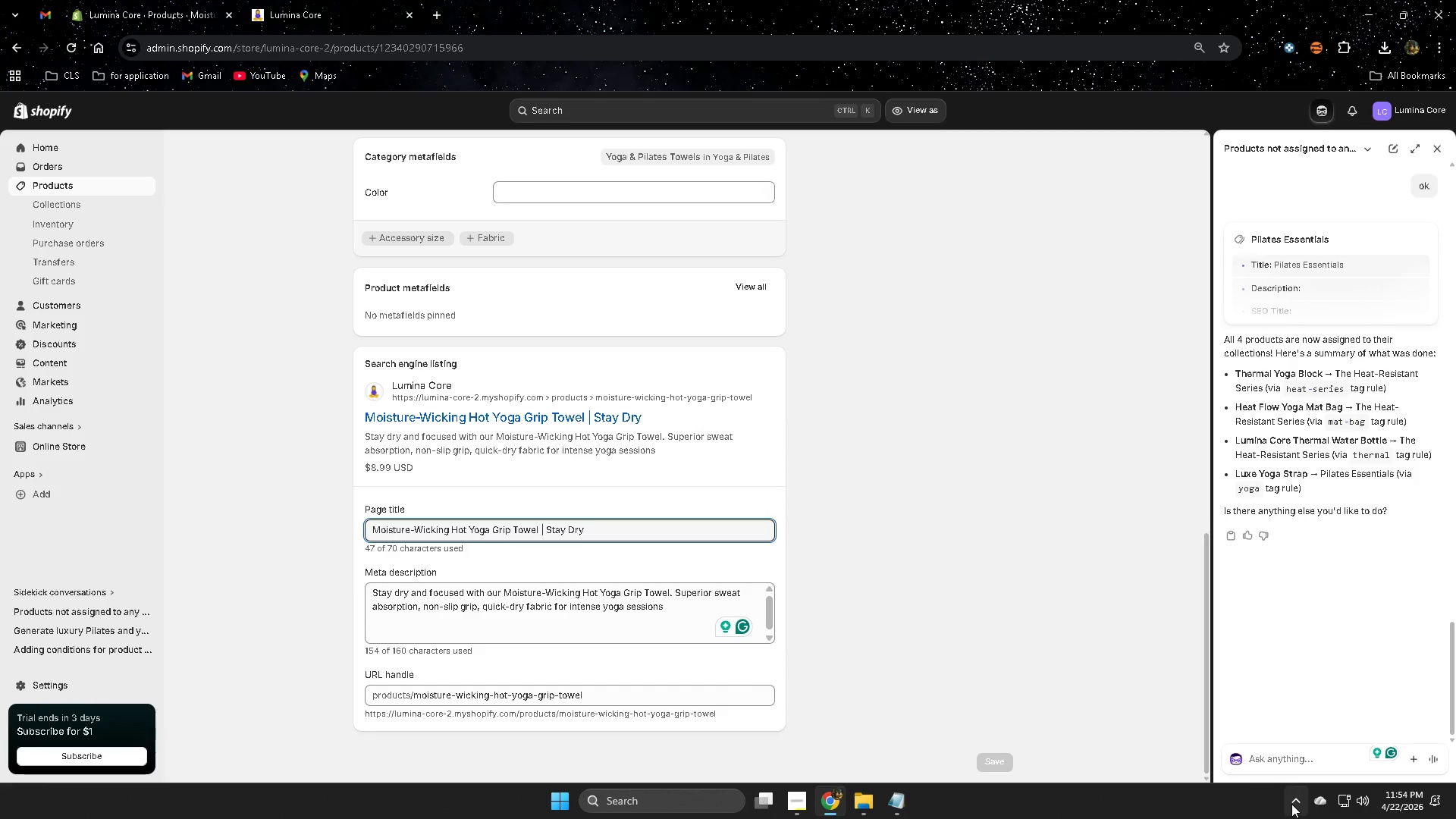 
left_click([1291, 802])
 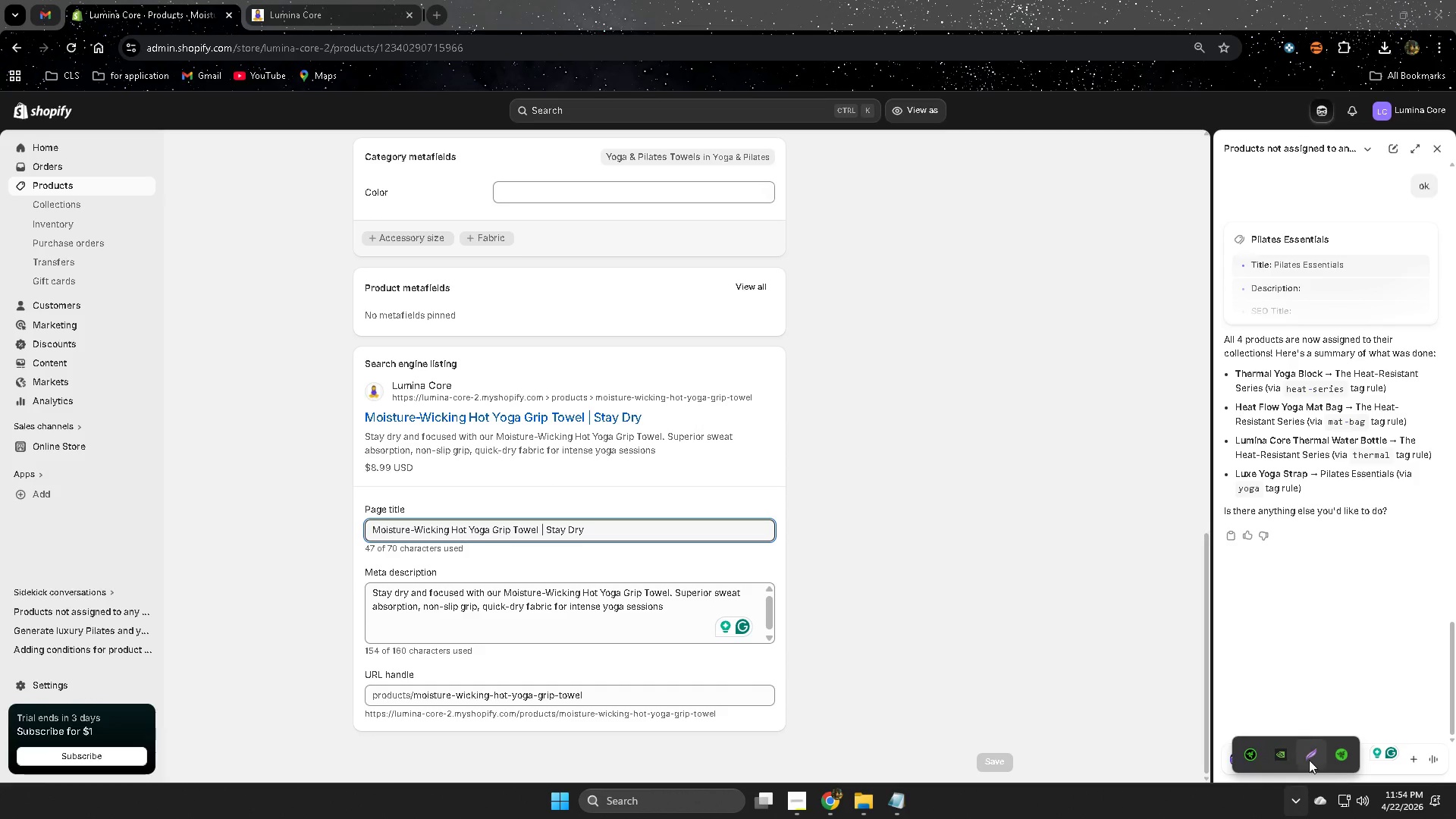 
left_click([1305, 758])
 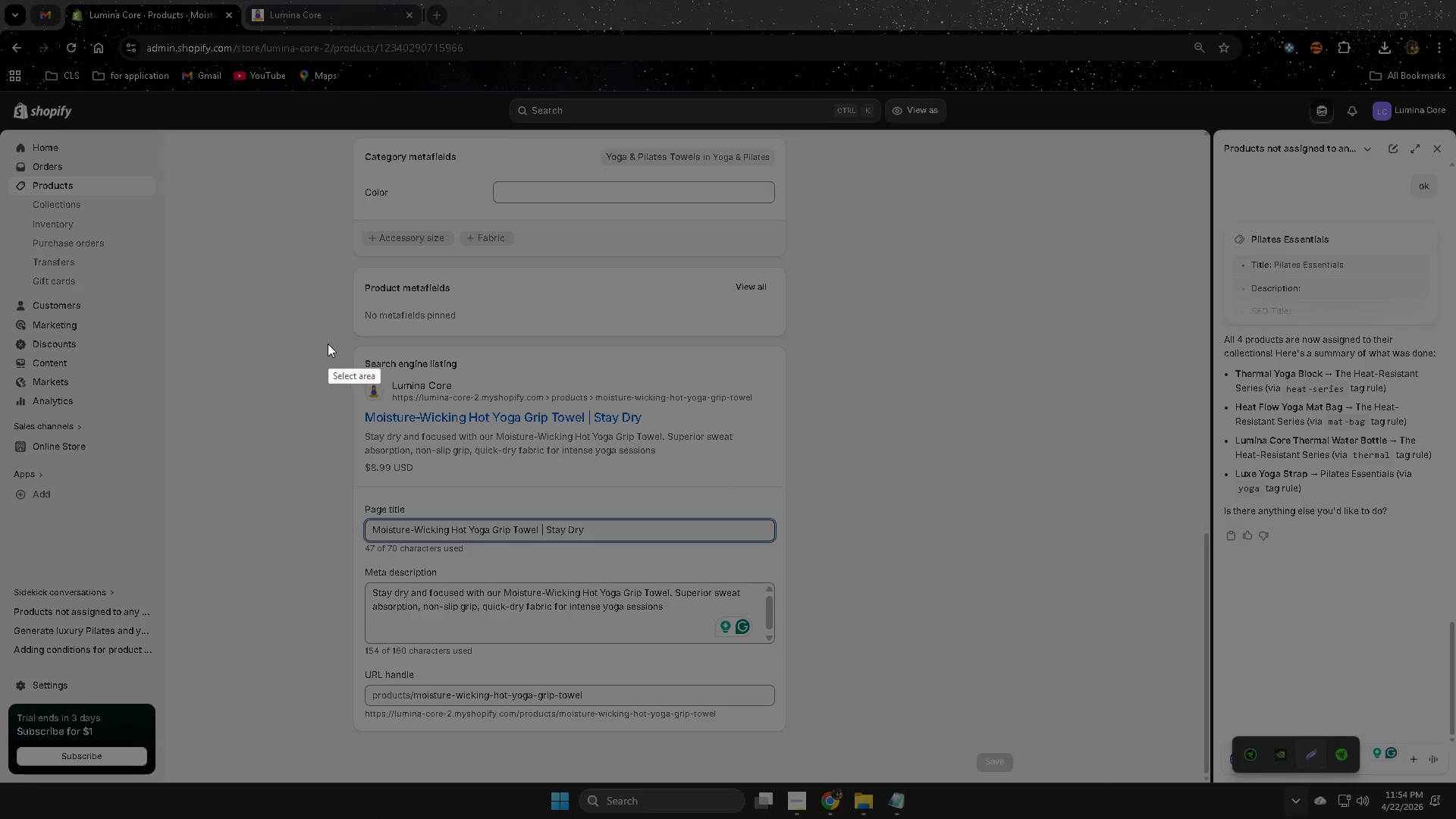 
left_click_drag(start_coordinate=[327, 343], to_coordinate=[917, 781])
 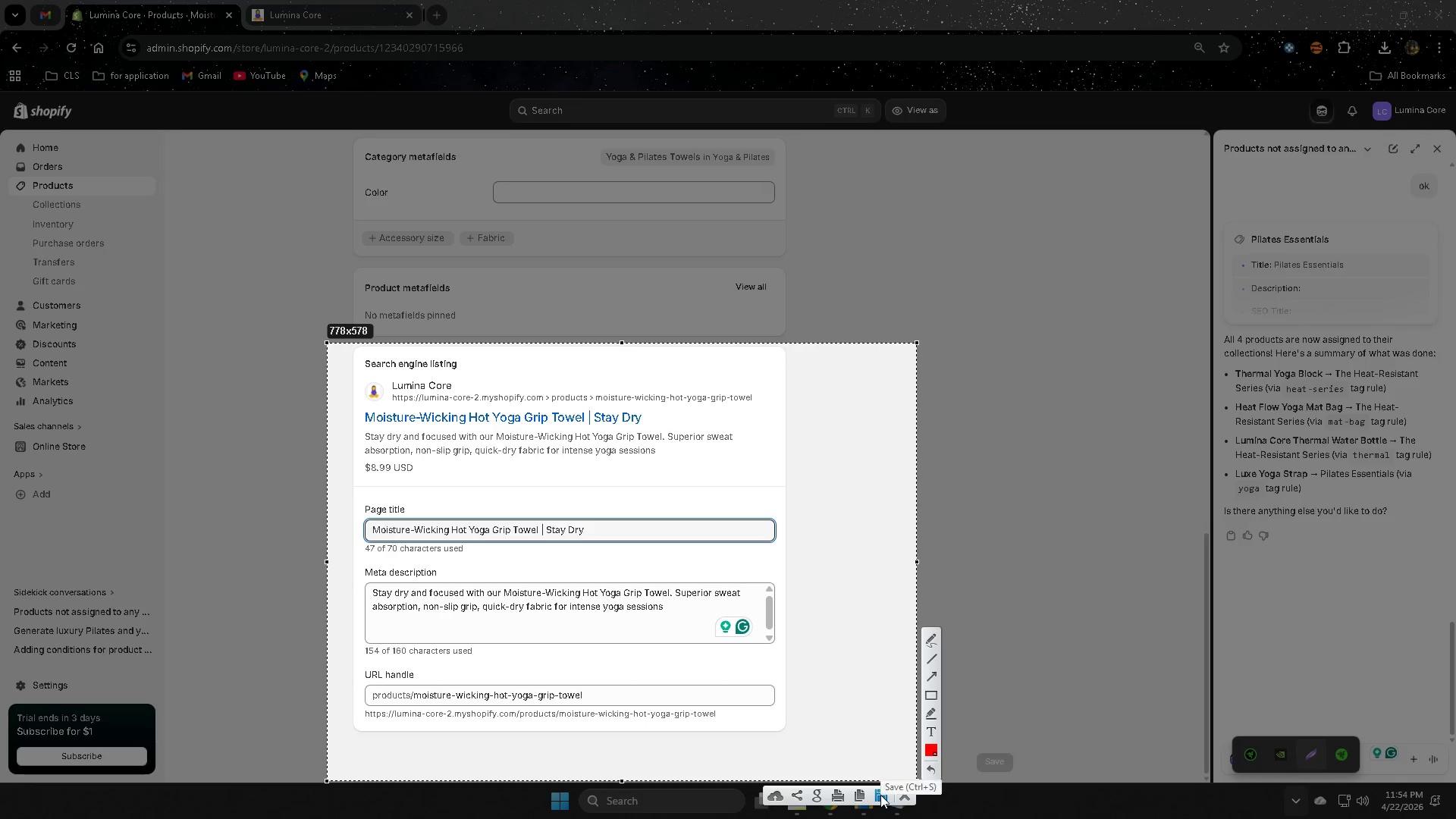 
left_click([880, 795])
 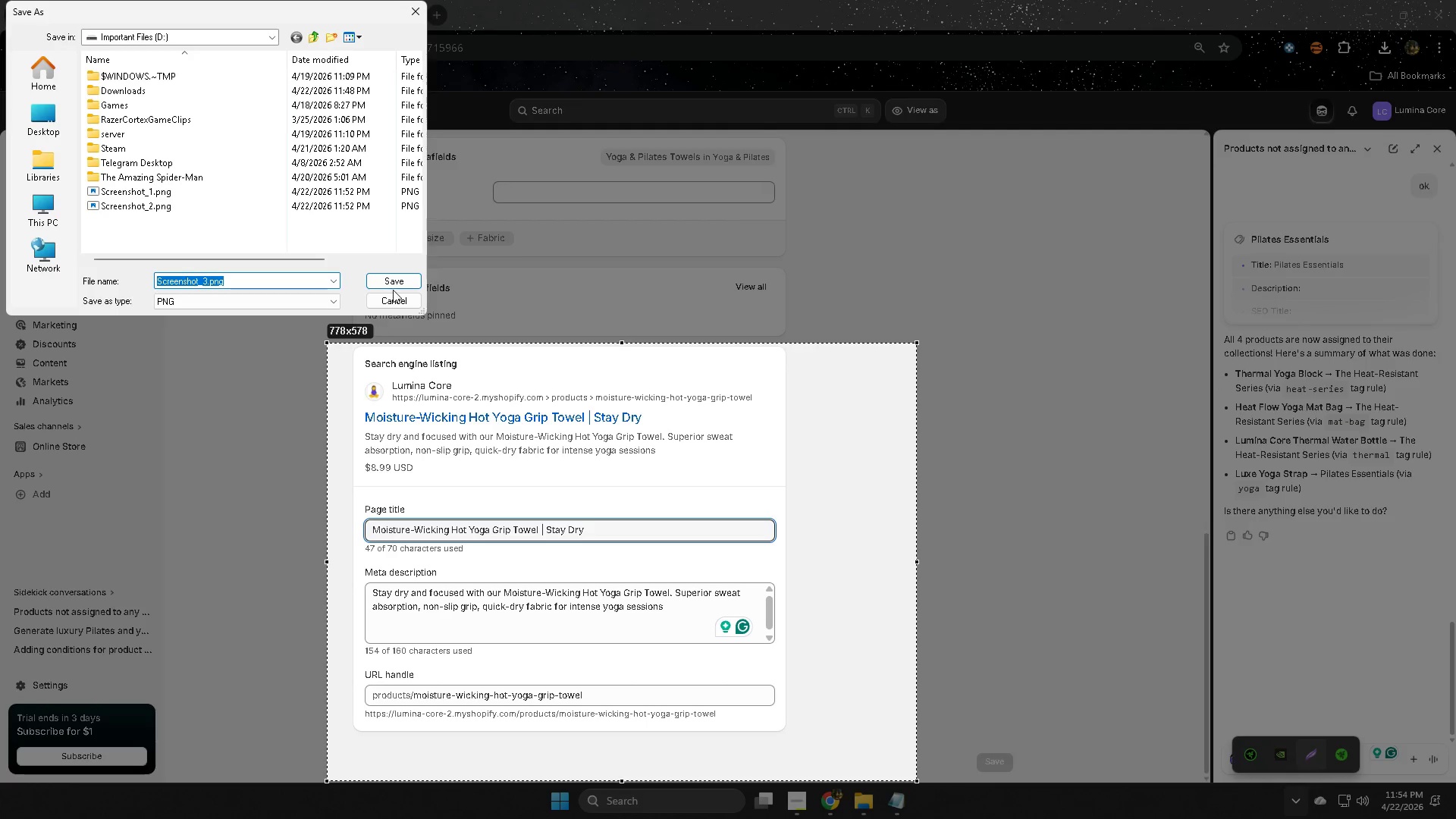 
left_click([394, 282])
 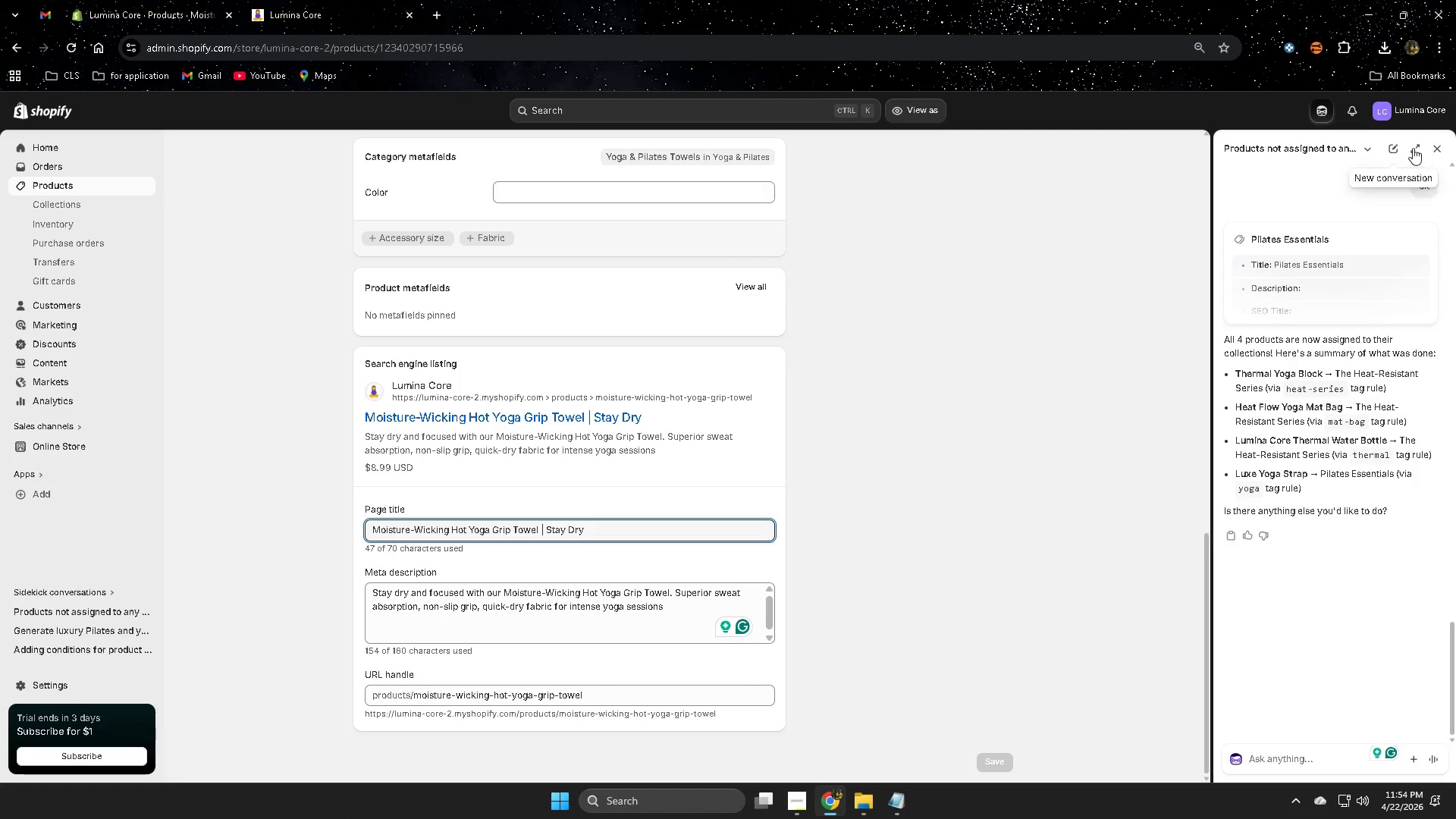 
left_click([1439, 149])
 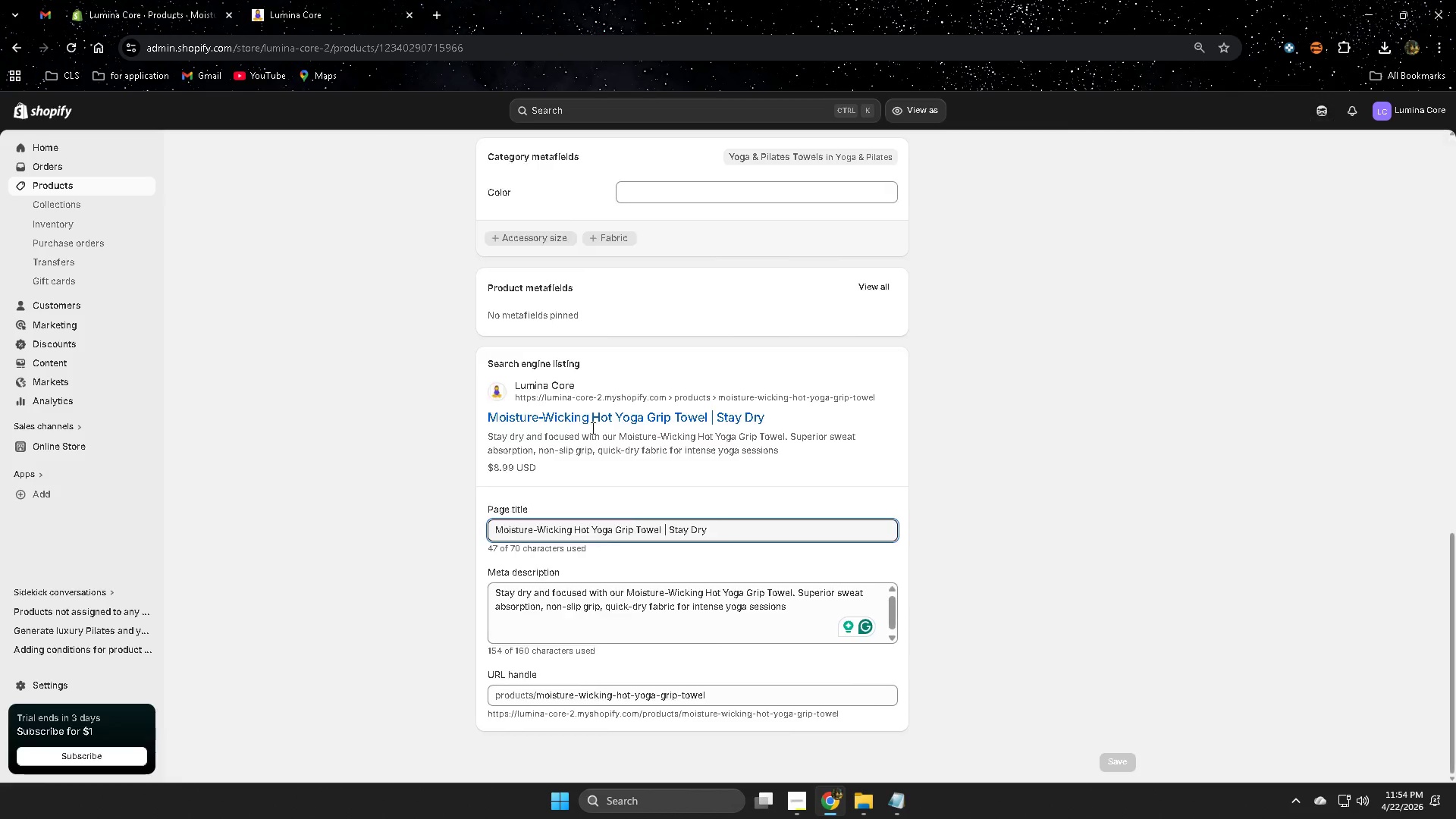 
scroll: coordinate [563, 379], scroll_direction: up, amount: 11.0
 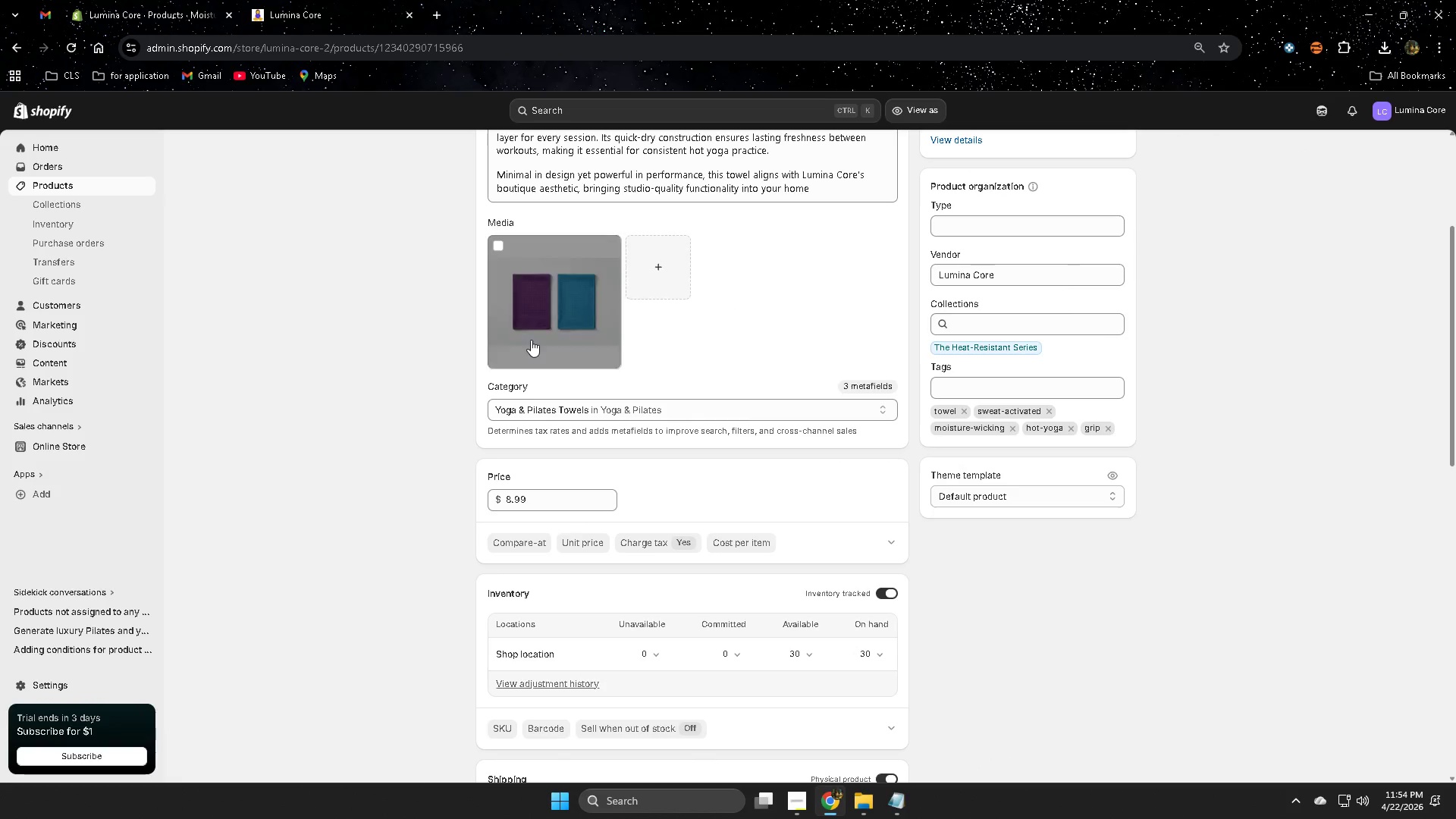 
left_click([532, 328])
 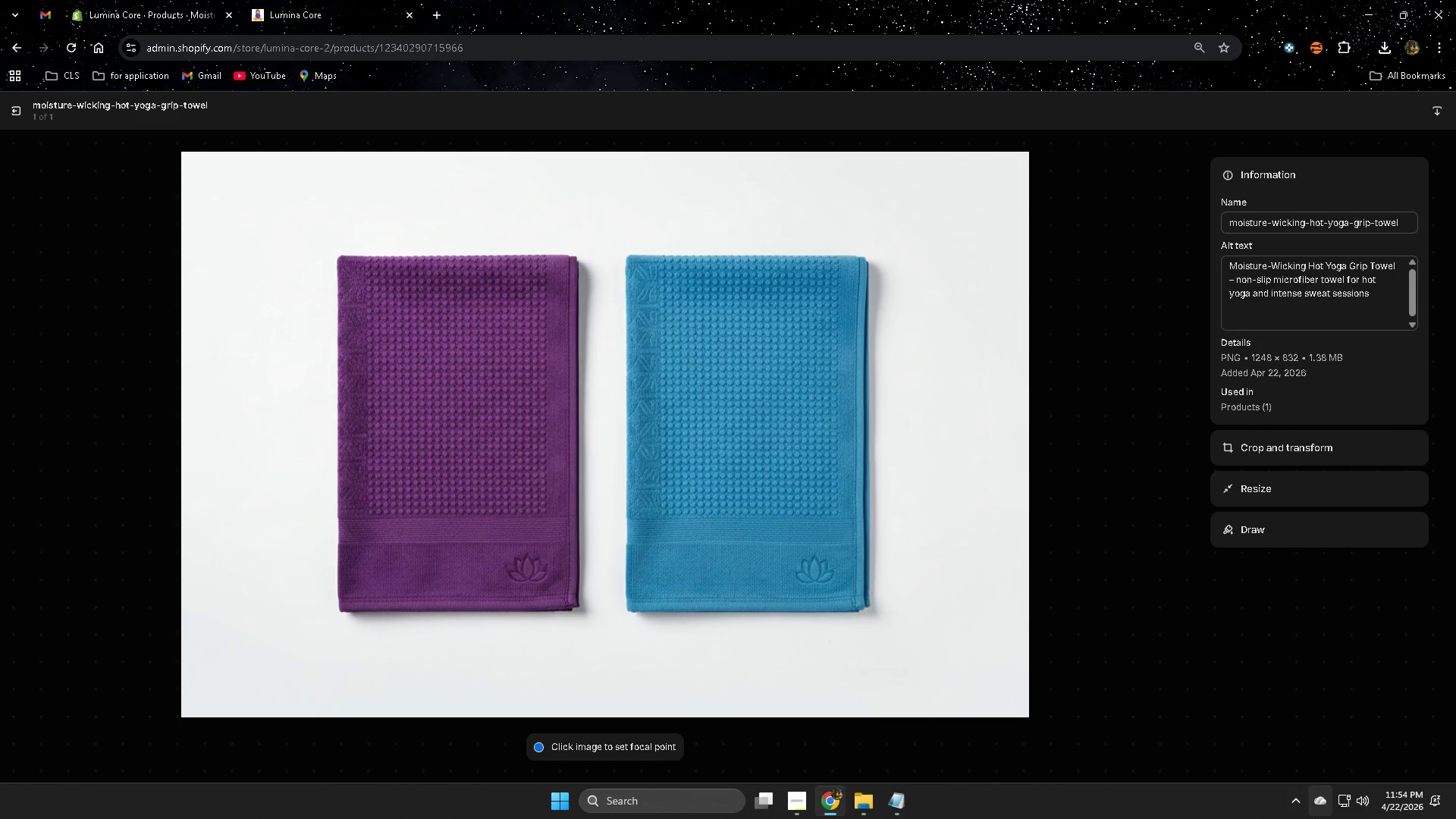 
left_click([1291, 801])
 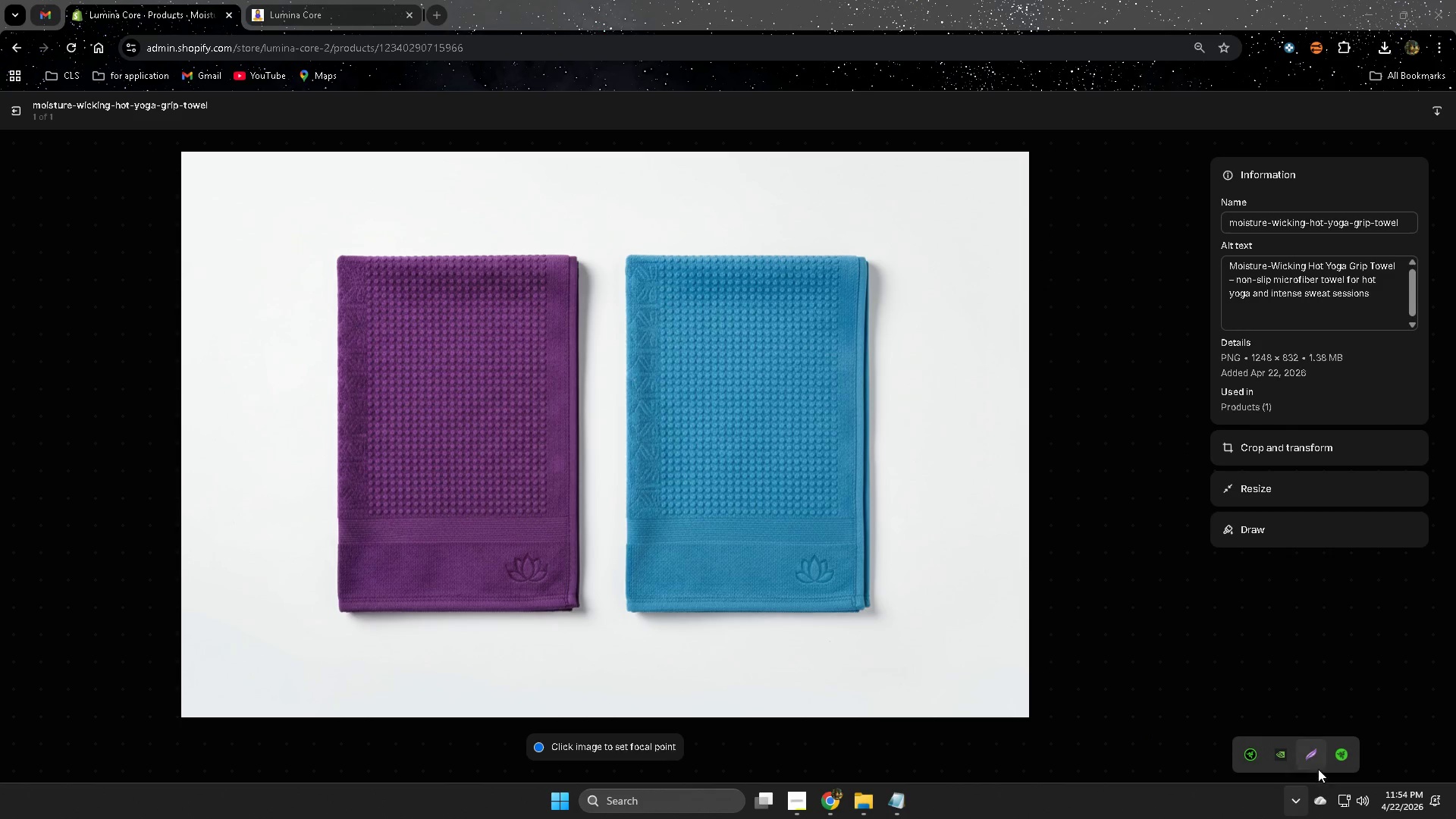 
left_click([1316, 762])
 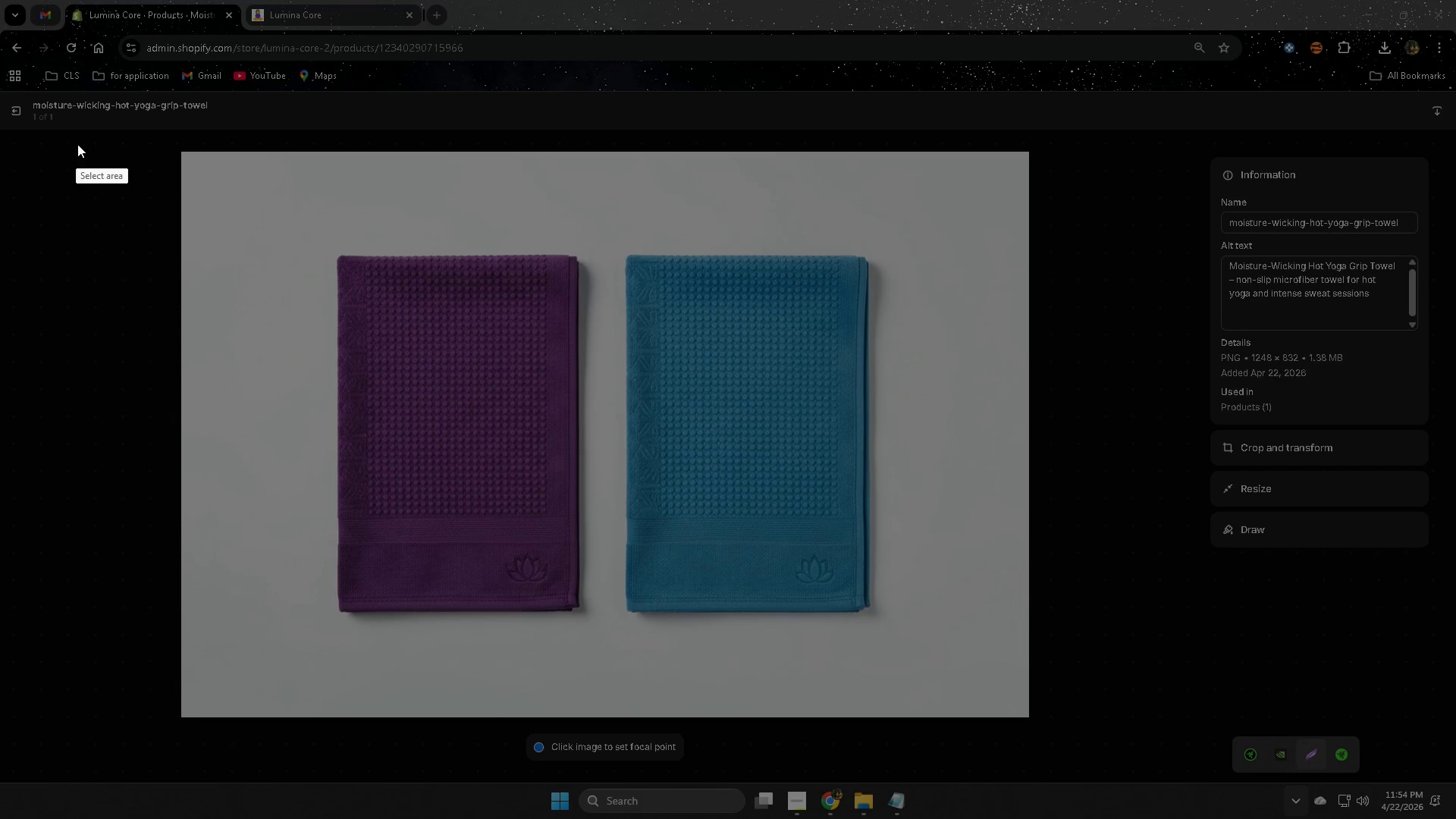 
left_click_drag(start_coordinate=[93, 133], to_coordinate=[1455, 766])
 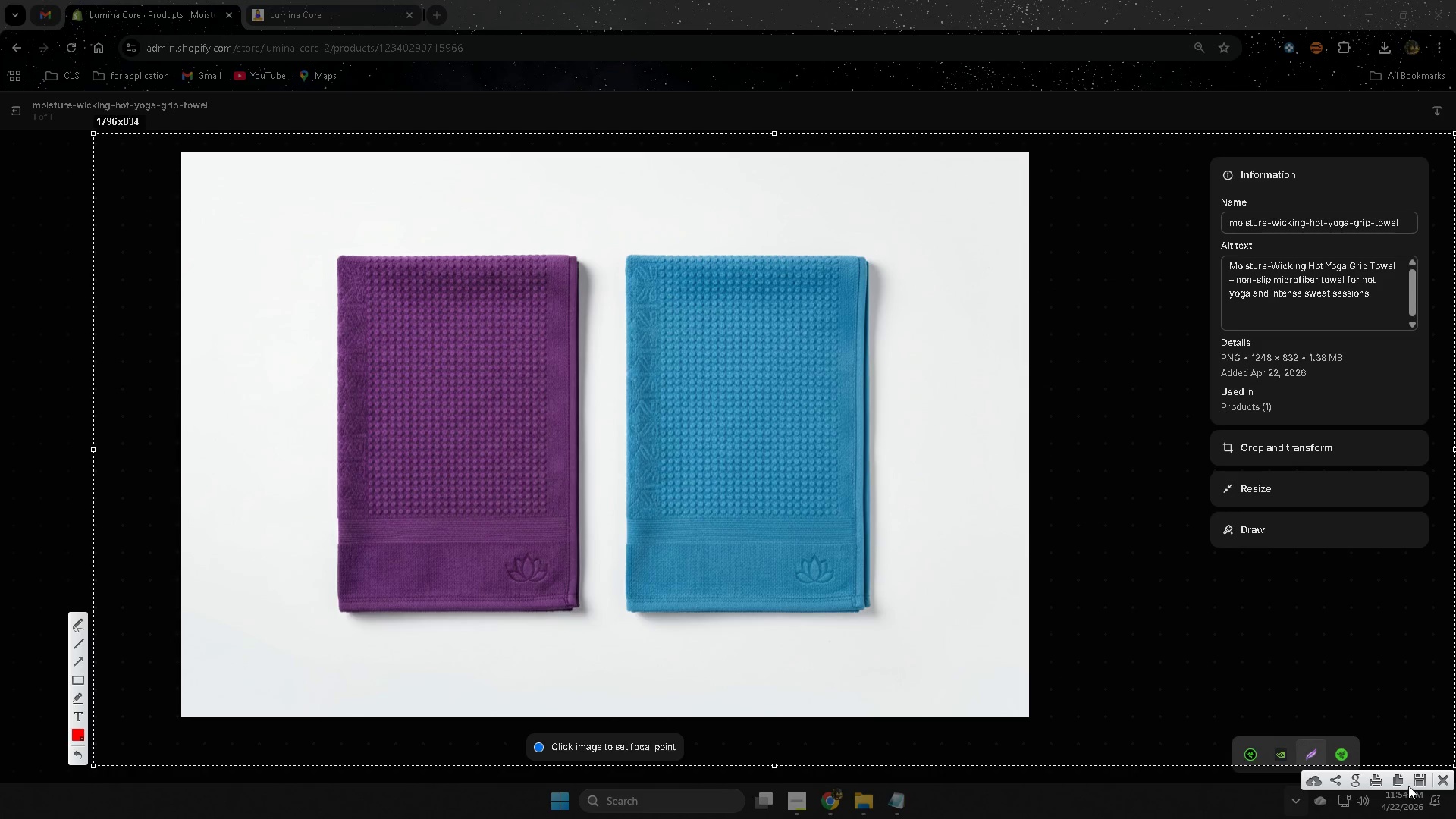 
left_click([1417, 784])
 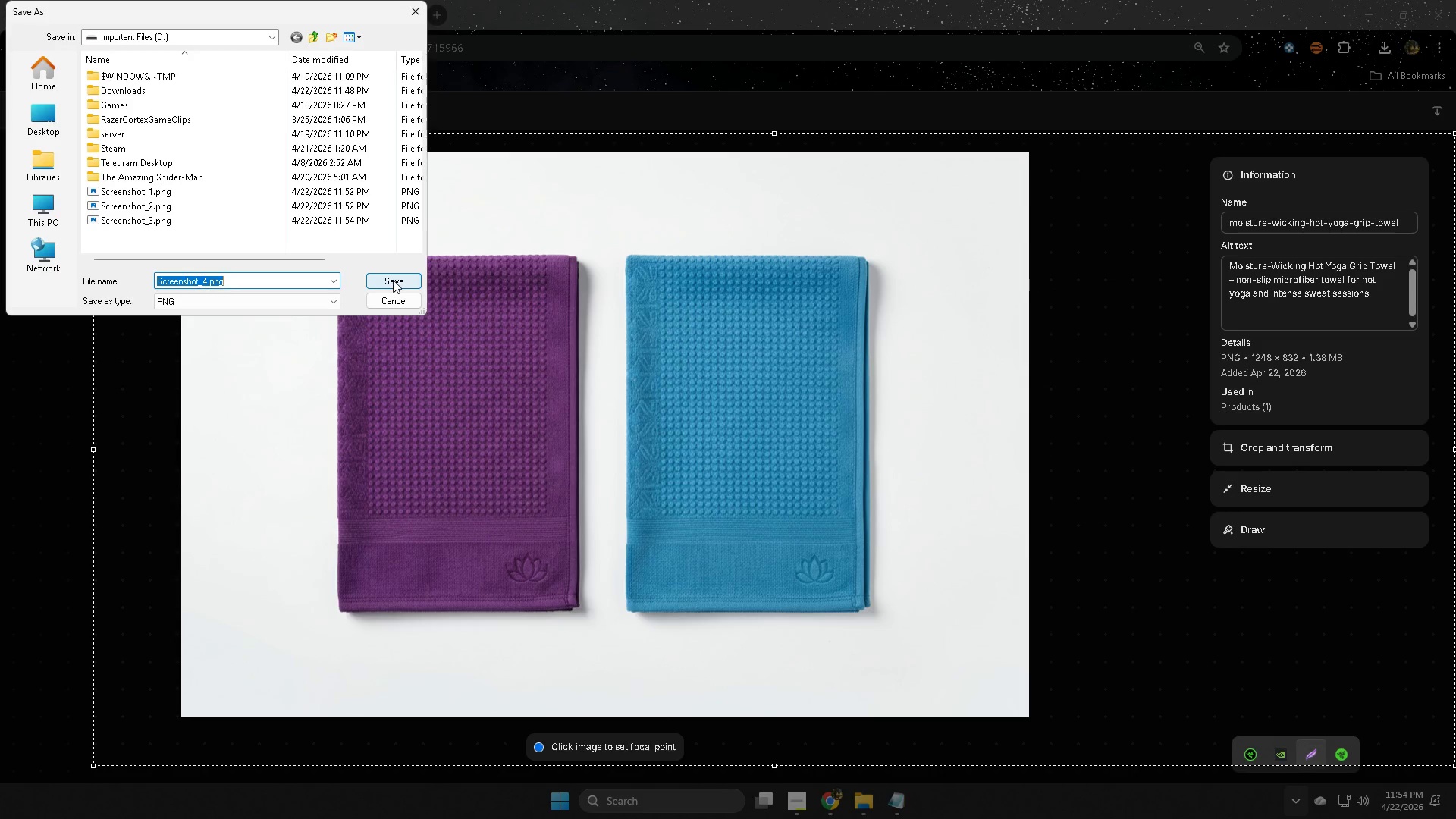 
left_click([393, 280])
 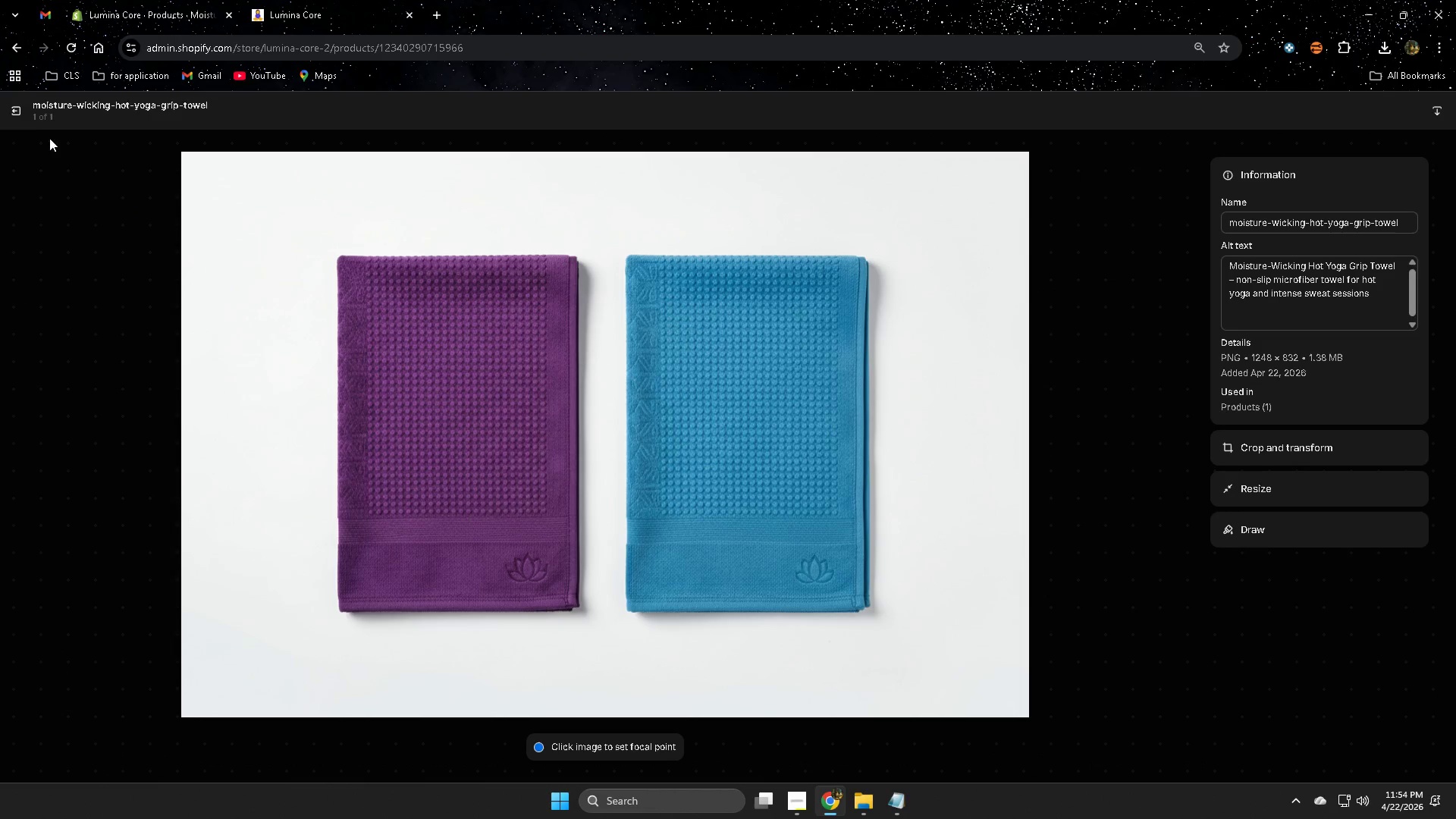 
left_click([15, 113])
 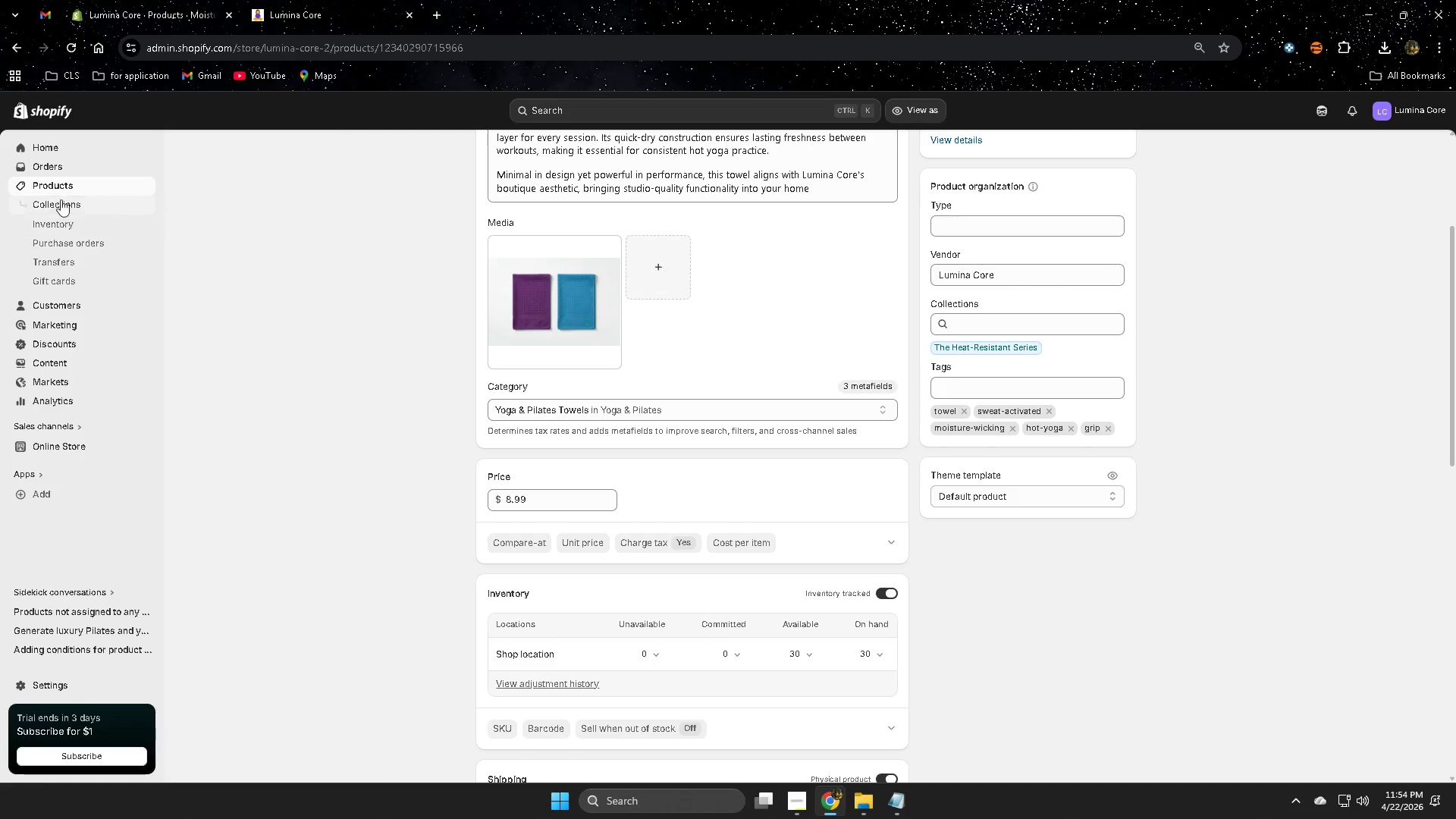 
left_click([59, 190])
 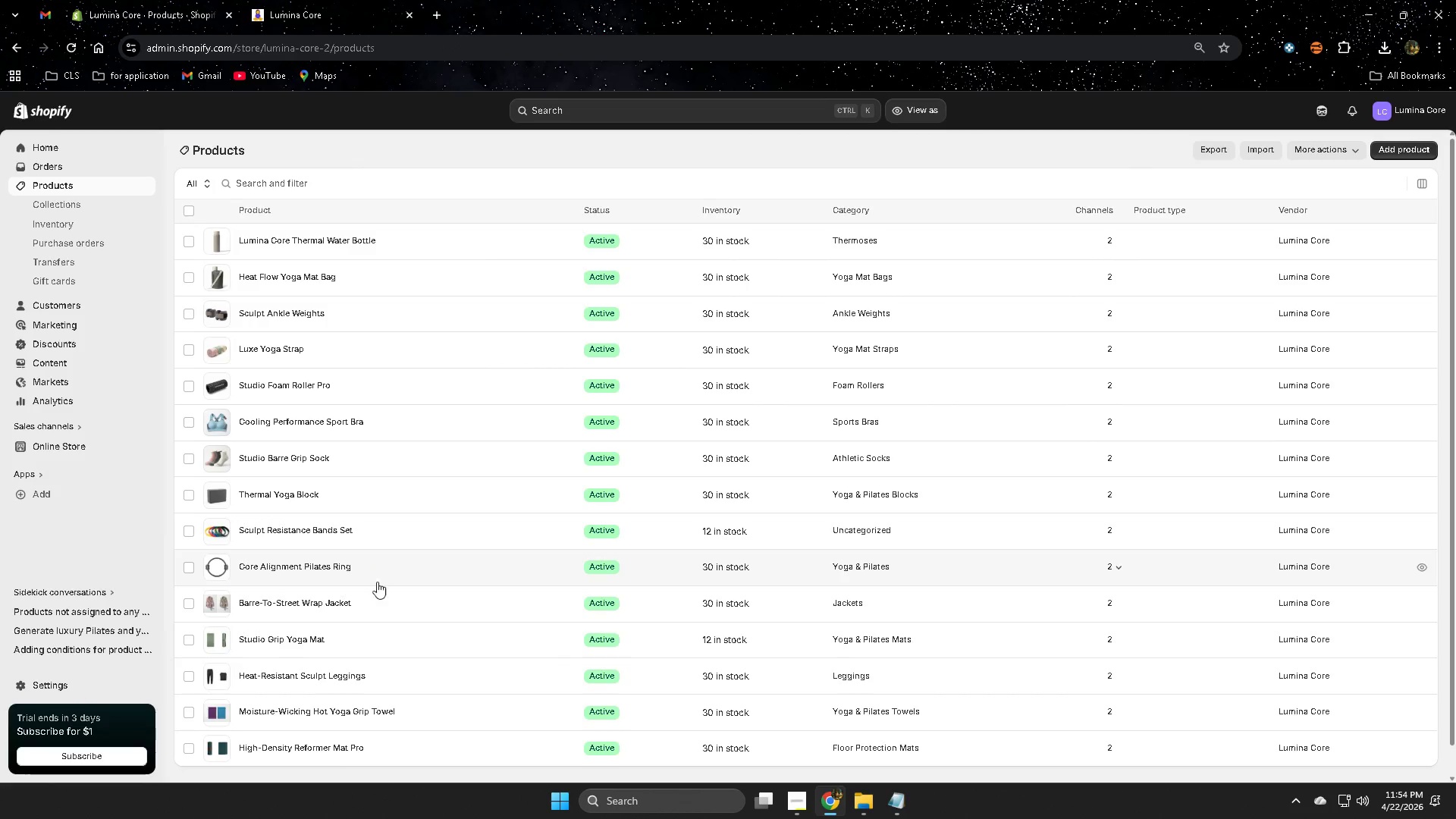 
left_click([386, 685])
 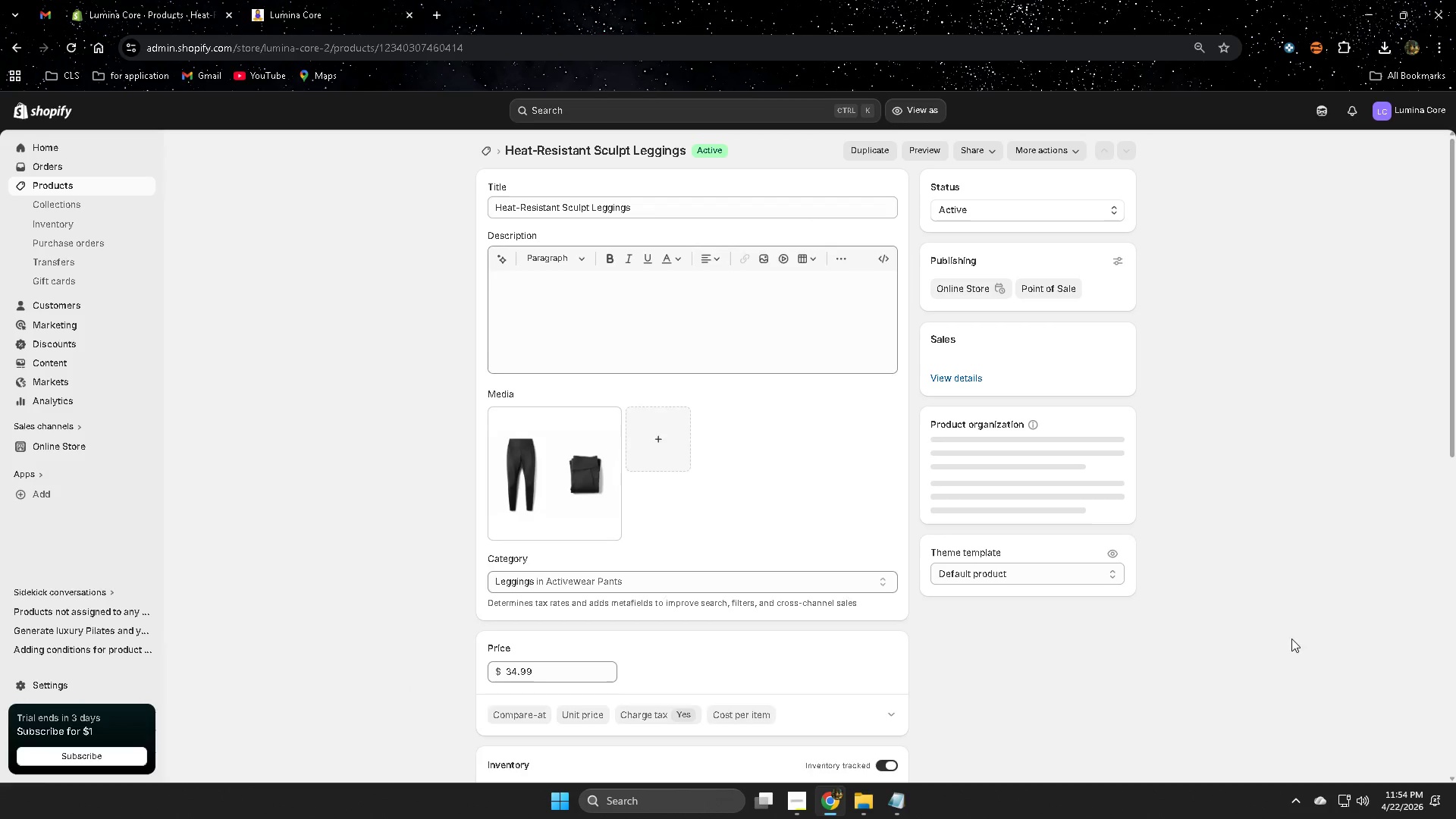 
scroll: coordinate [908, 633], scroll_direction: down, amount: 15.0
 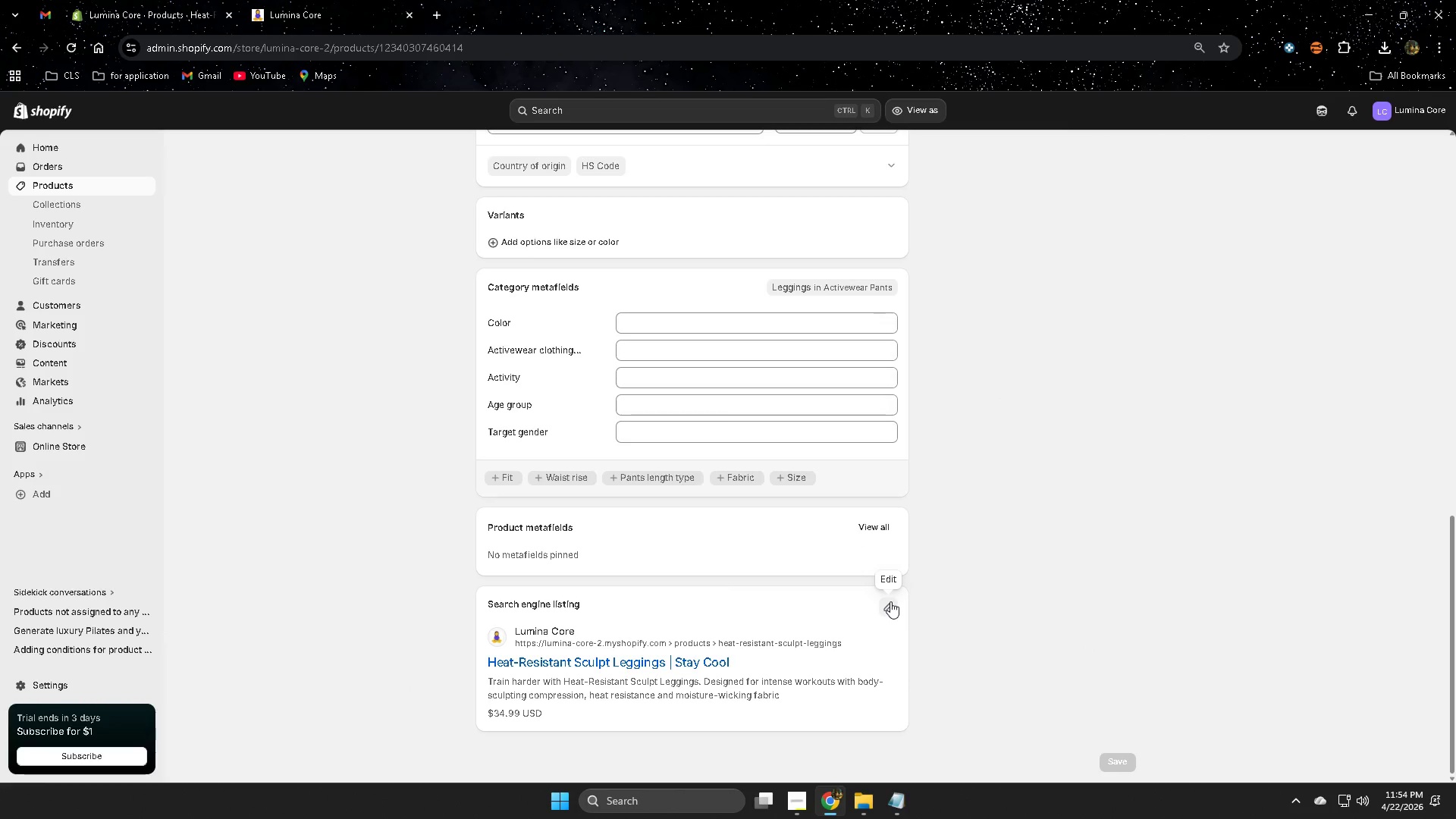 
left_click([889, 601])
 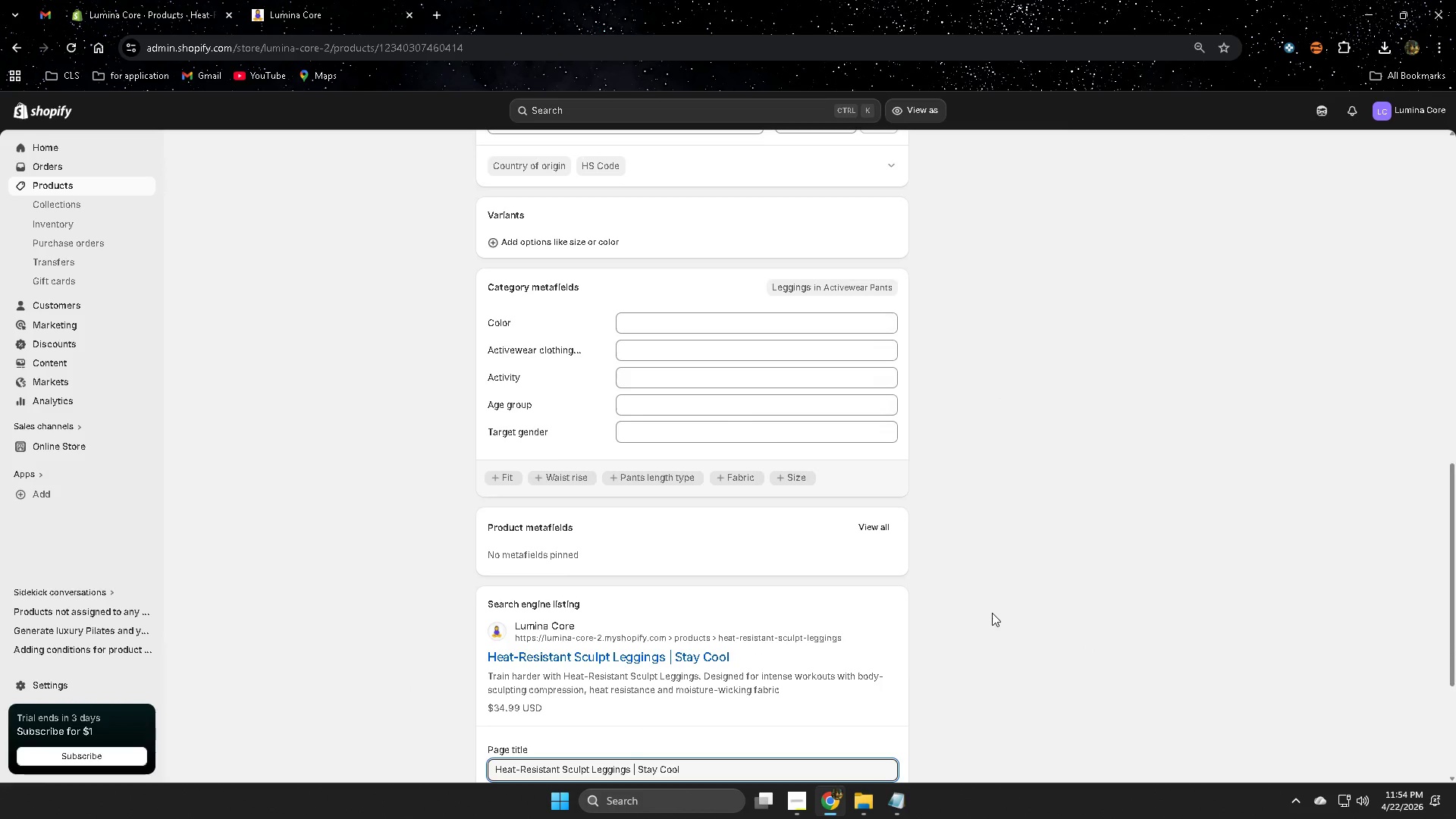 
scroll: coordinate [992, 613], scroll_direction: down, amount: 8.0
 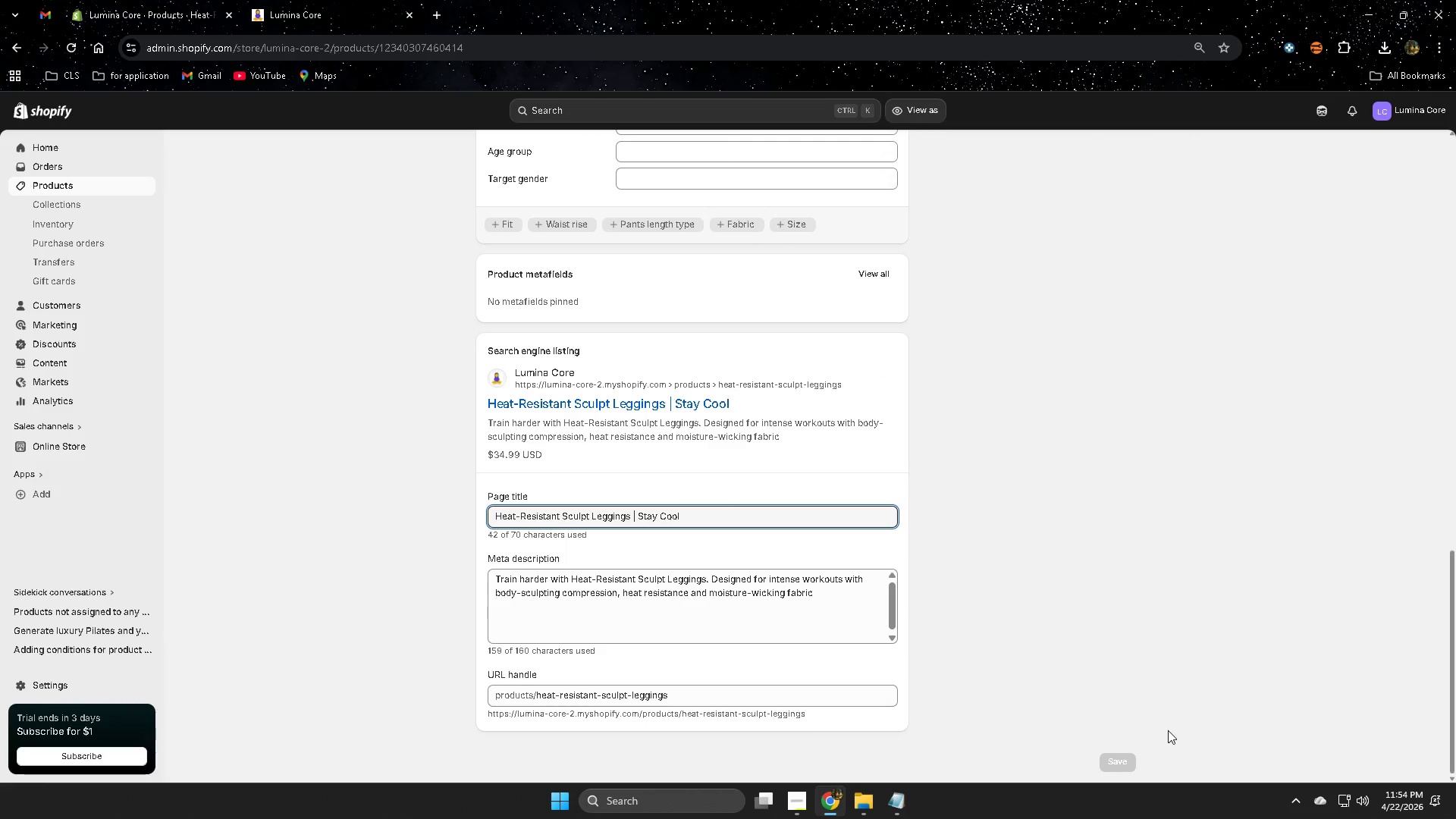 
left_click([800, 626])
 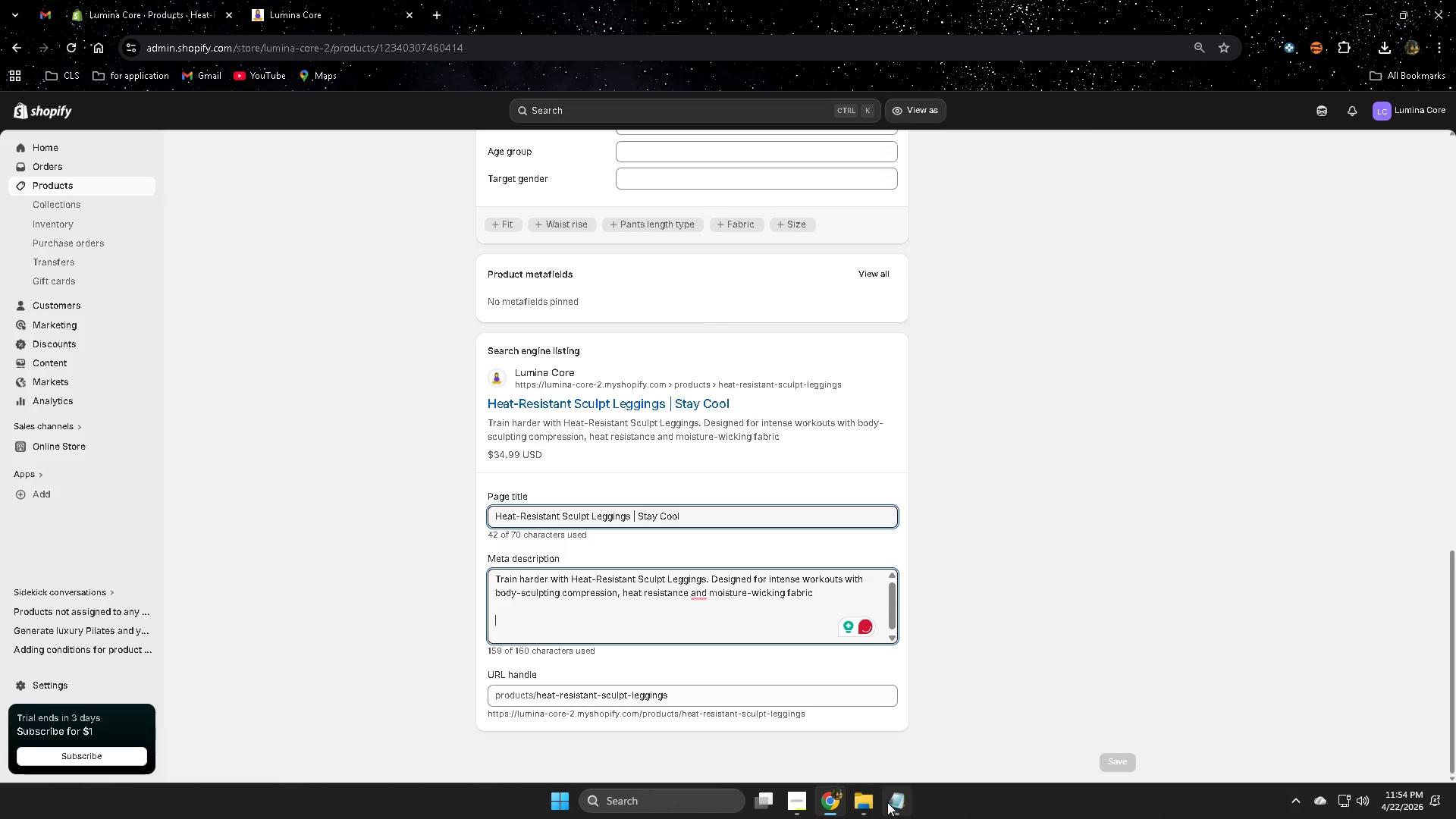 
left_click([813, 739])